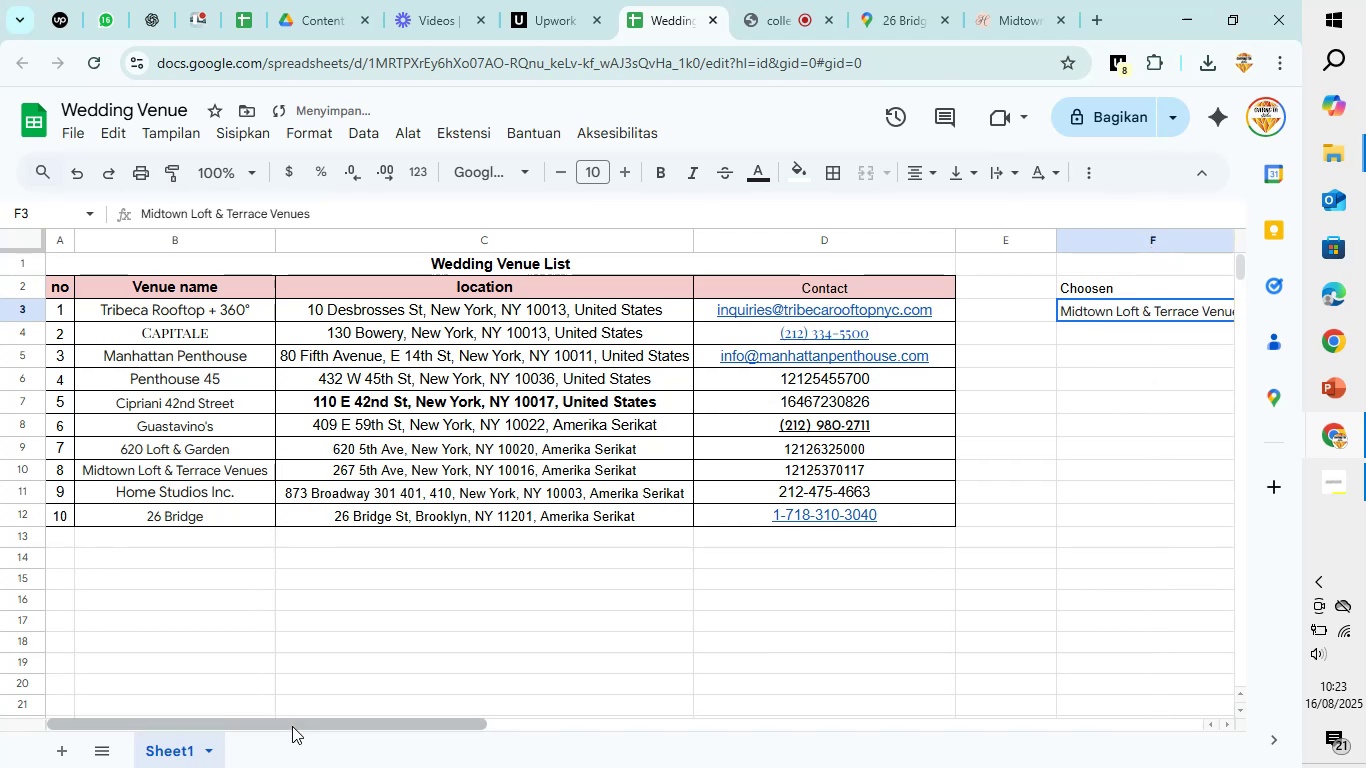 
left_click_drag(start_coordinate=[297, 718], to_coordinate=[514, 688])
 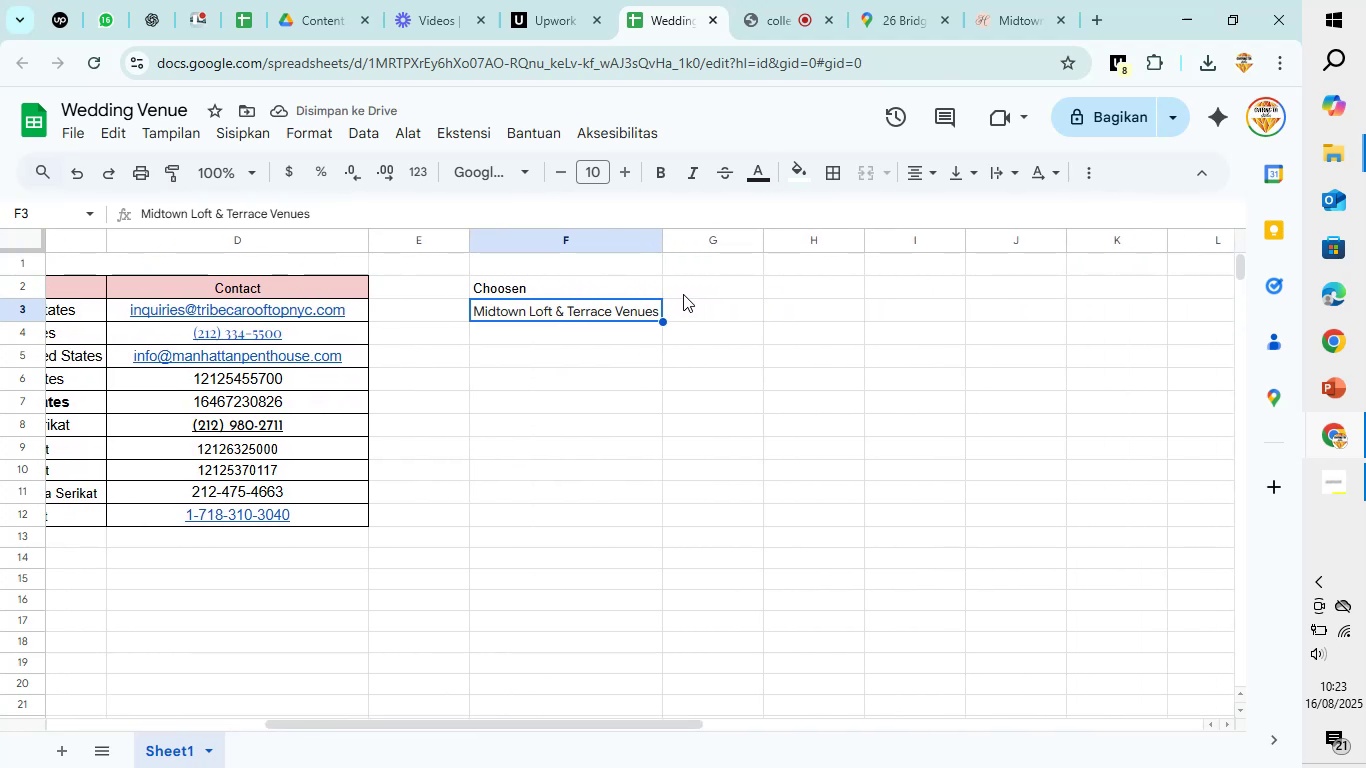 
left_click([687, 290])
 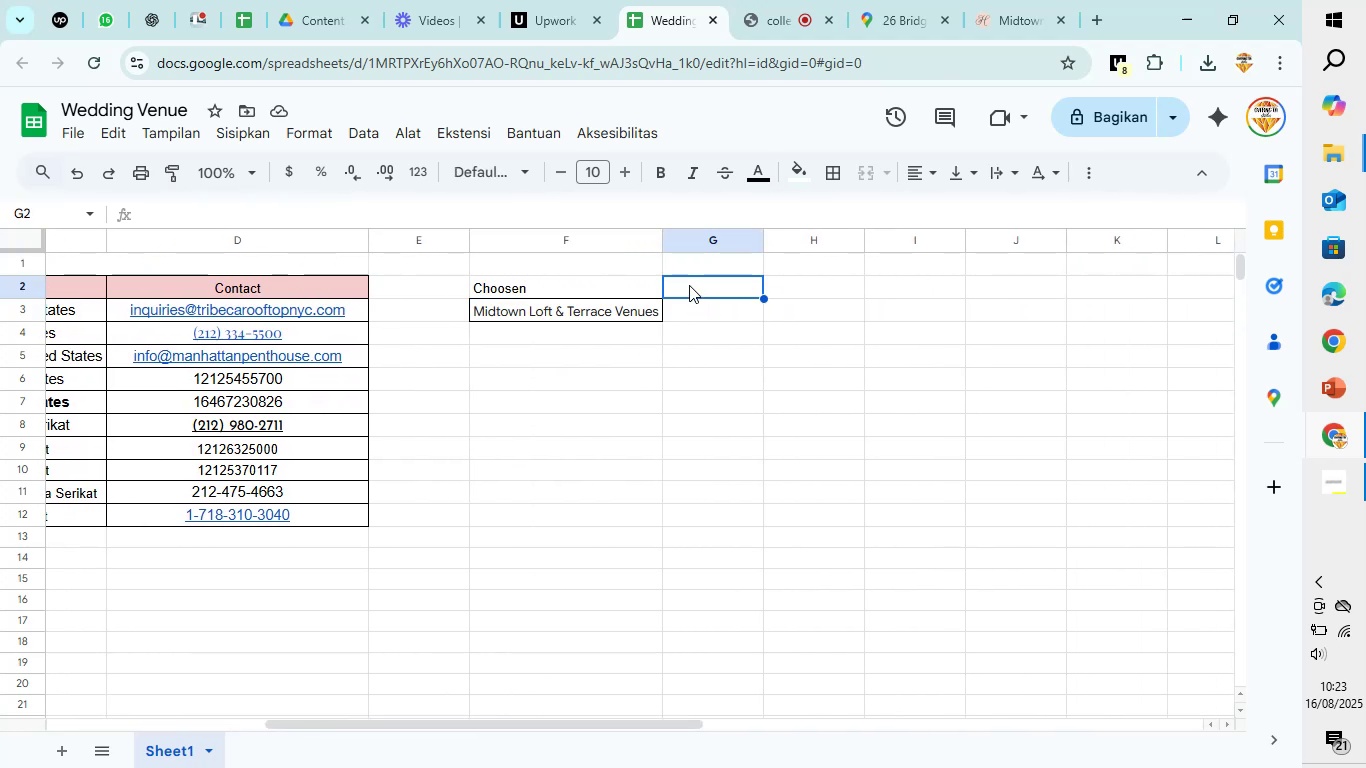 
type(Price)
 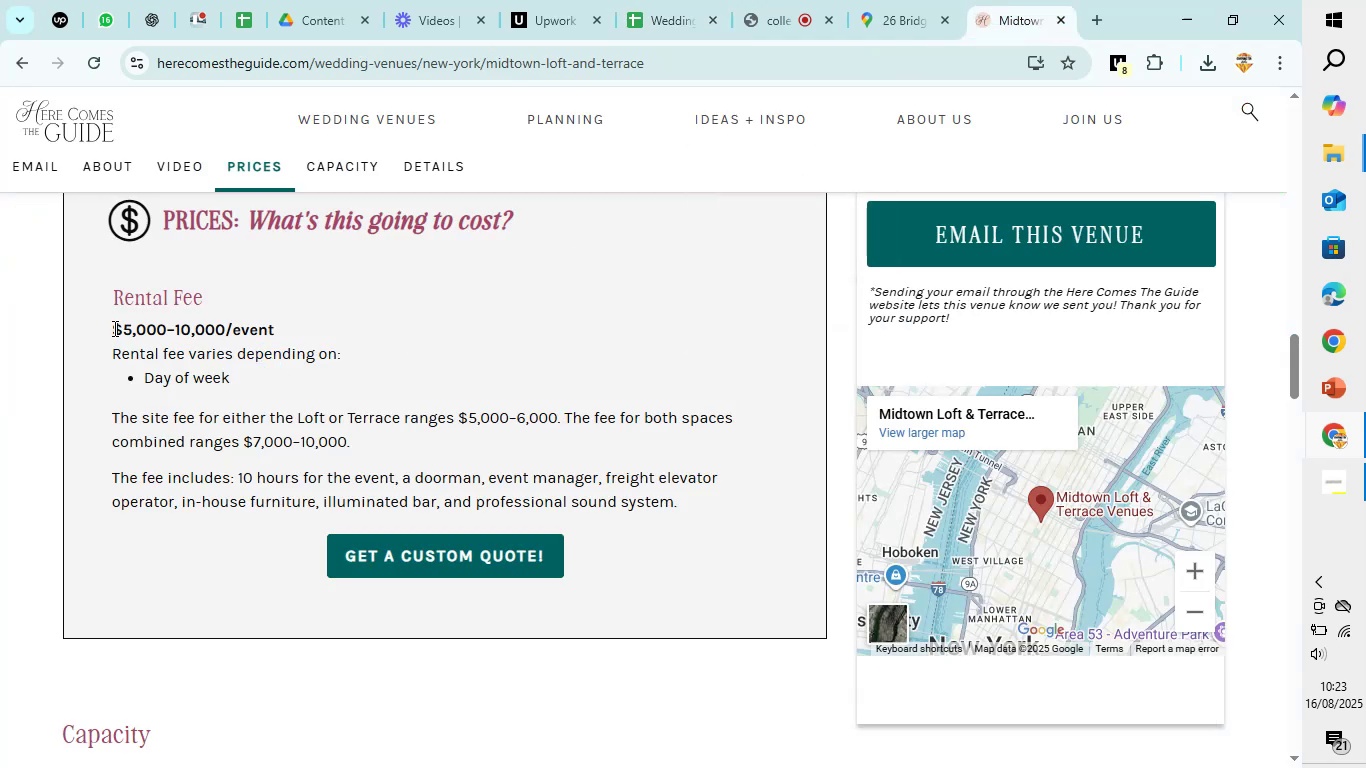 
wait(5.33)
 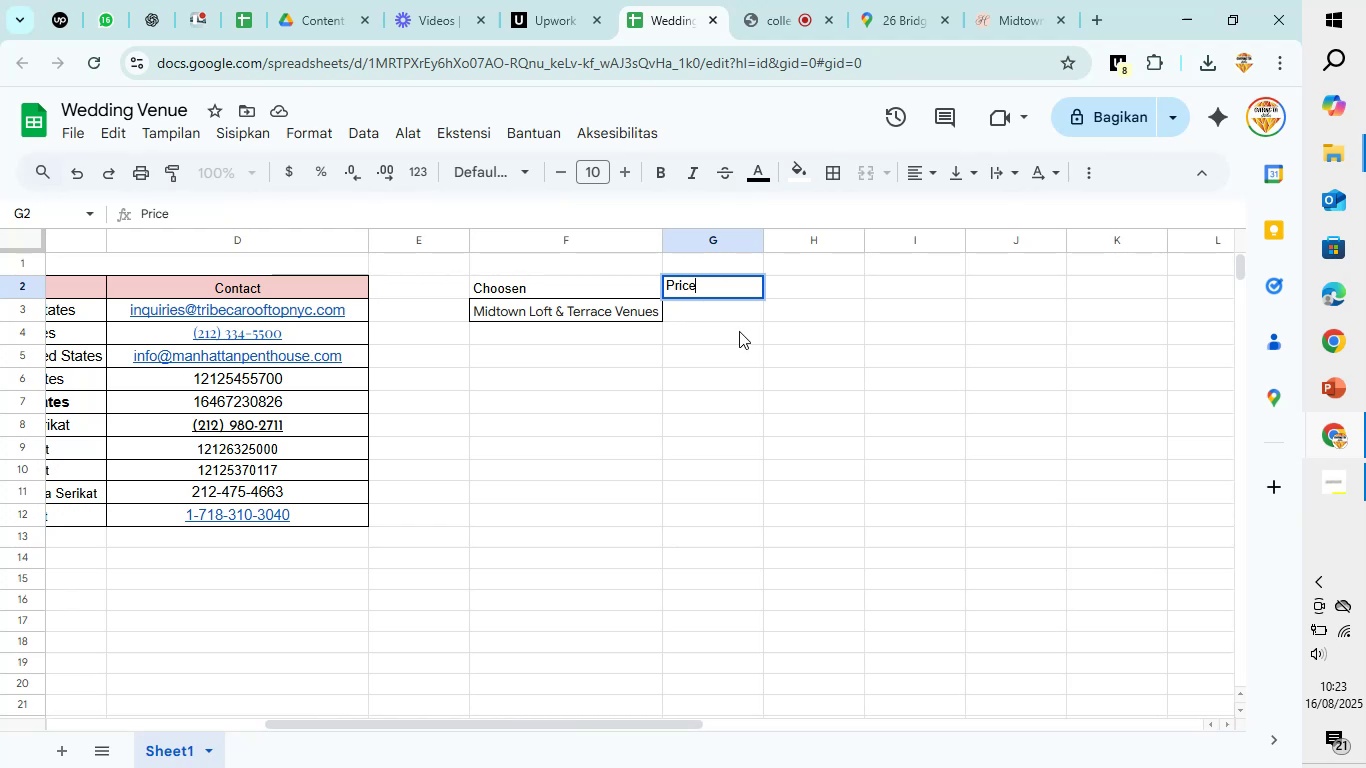 
left_click_drag(start_coordinate=[109, 322], to_coordinate=[705, 497])
 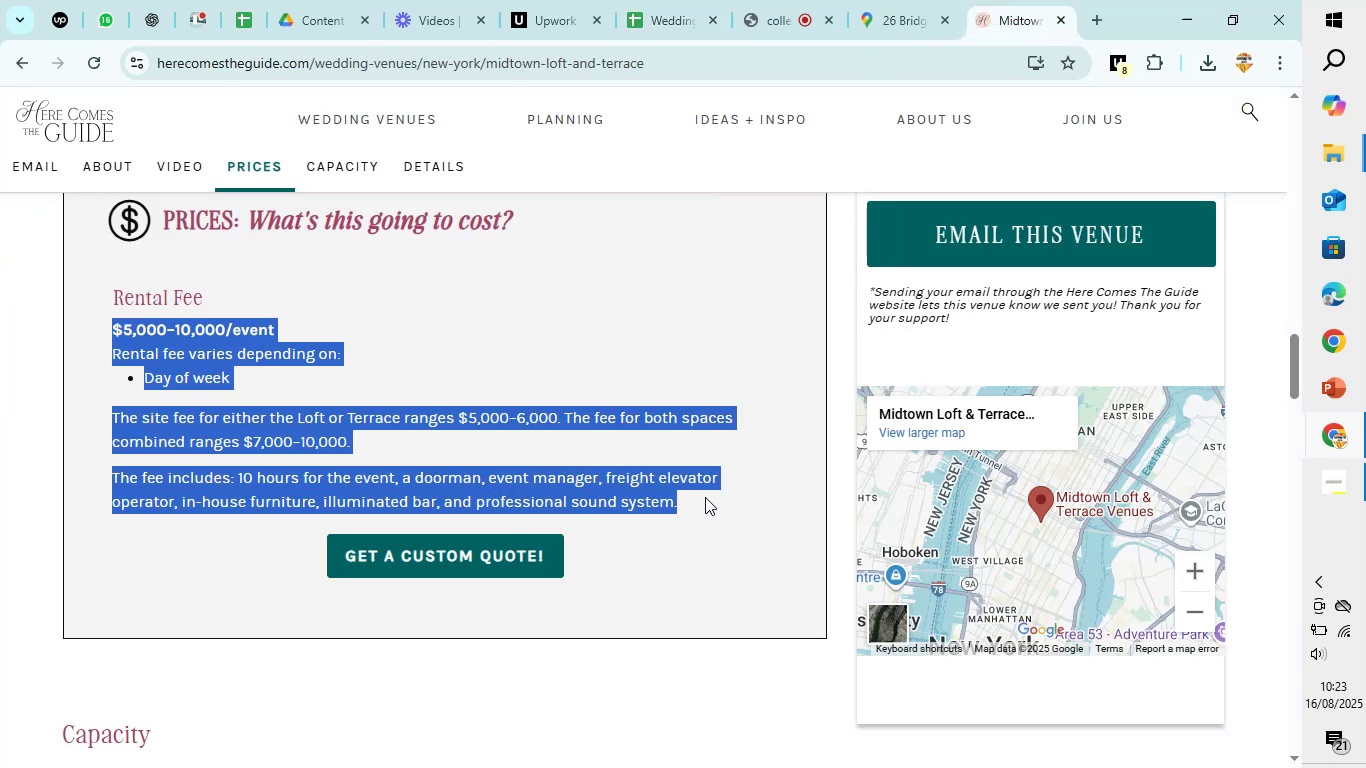 
key(Control+C)
 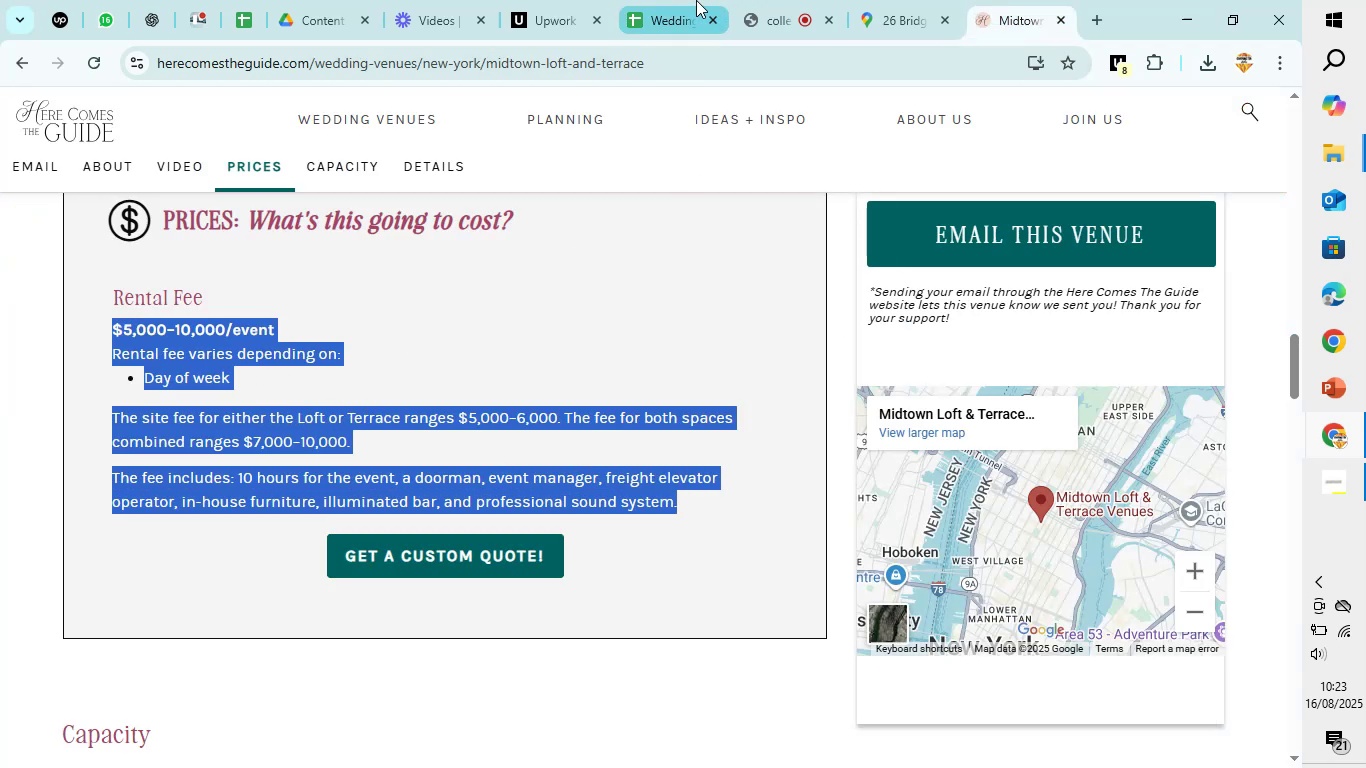 
left_click([678, 0])
 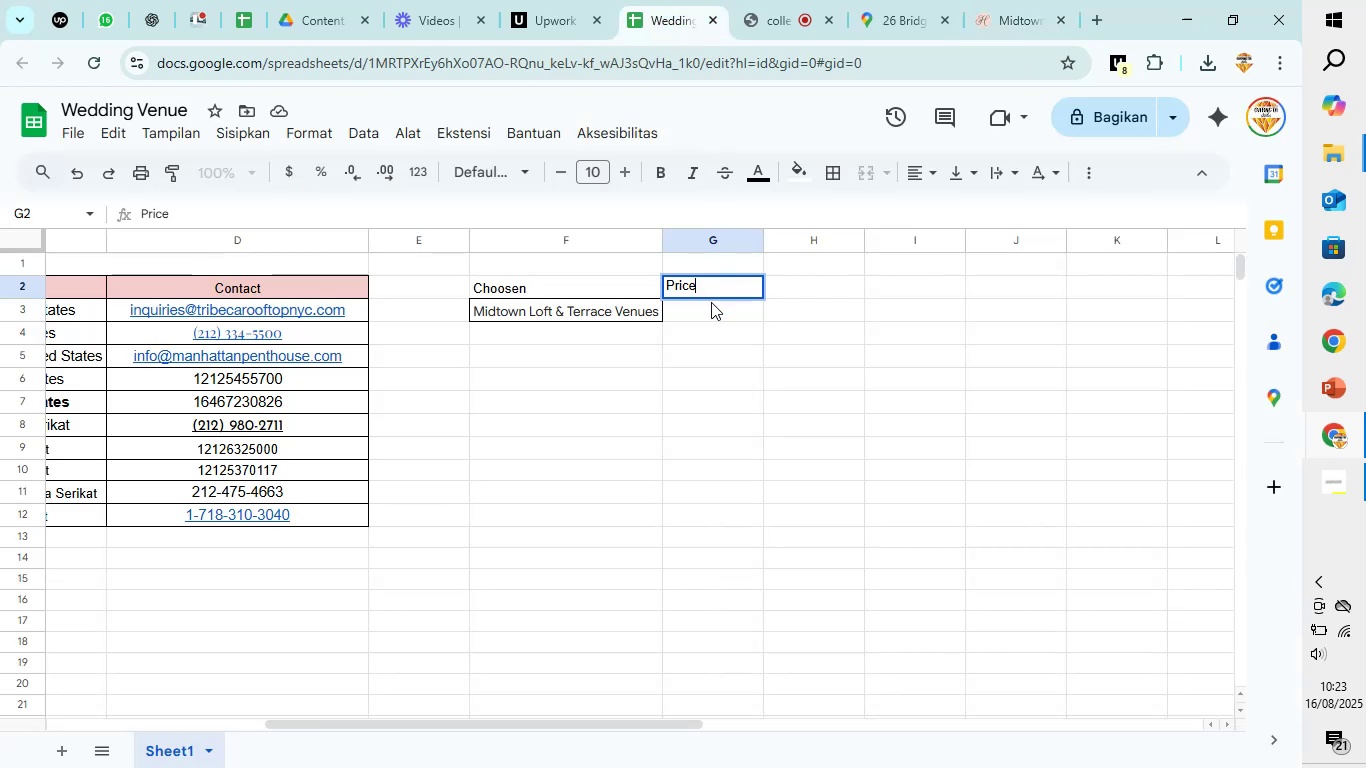 
left_click([711, 308])
 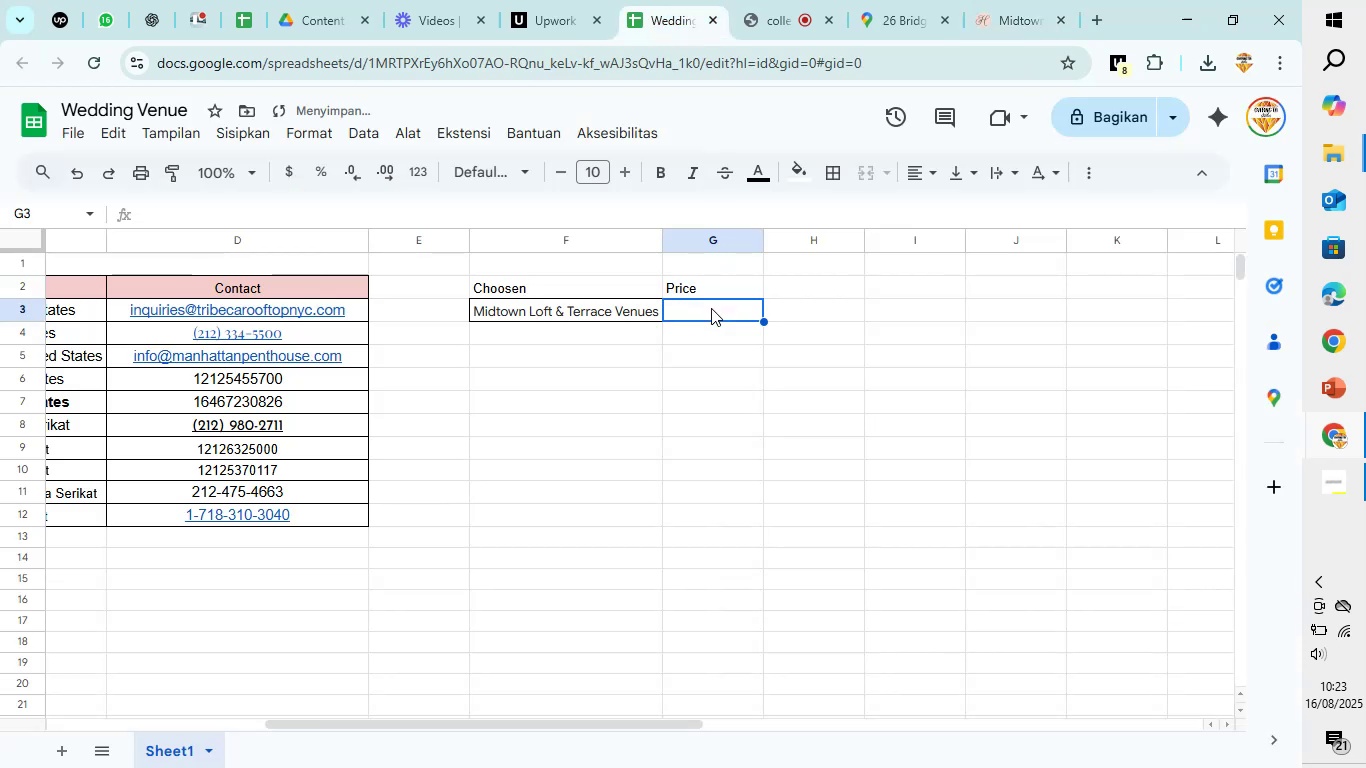 
key(Control+V)
 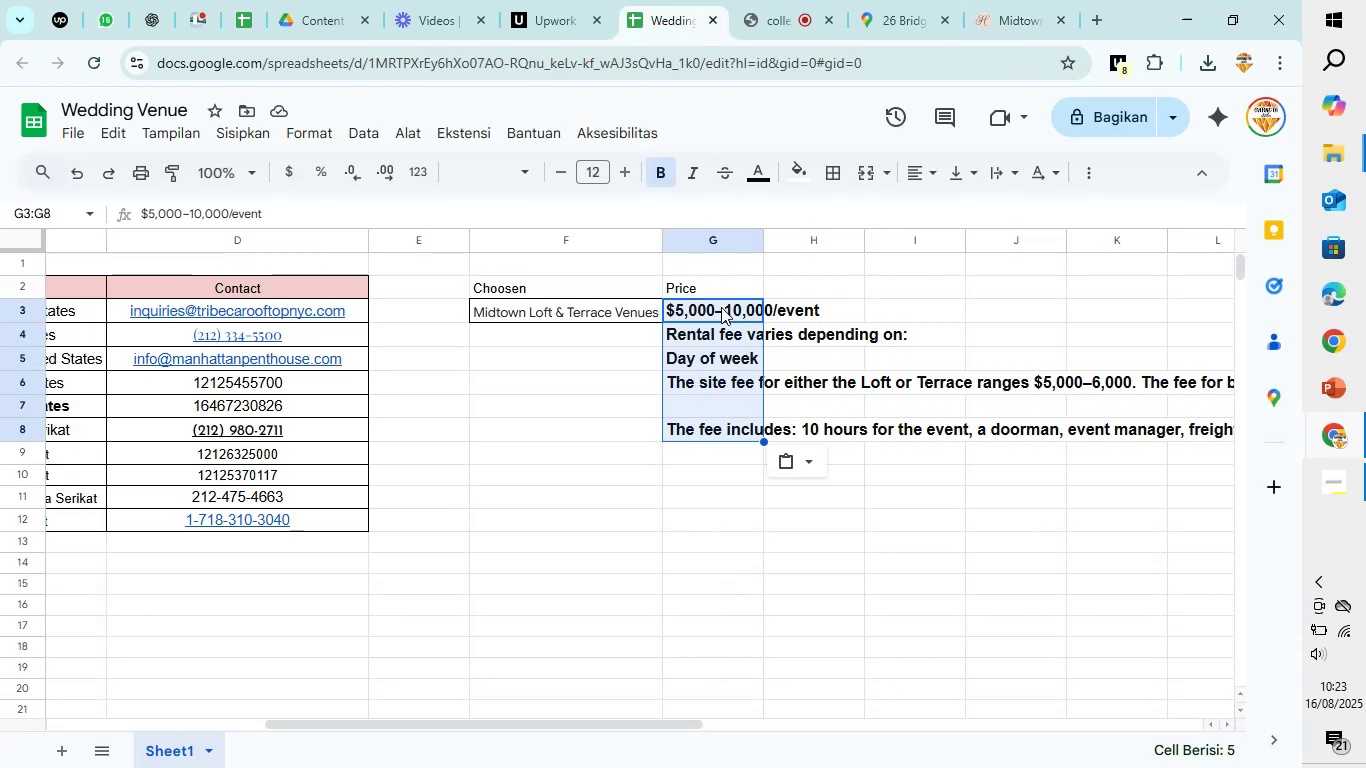 
wait(7.54)
 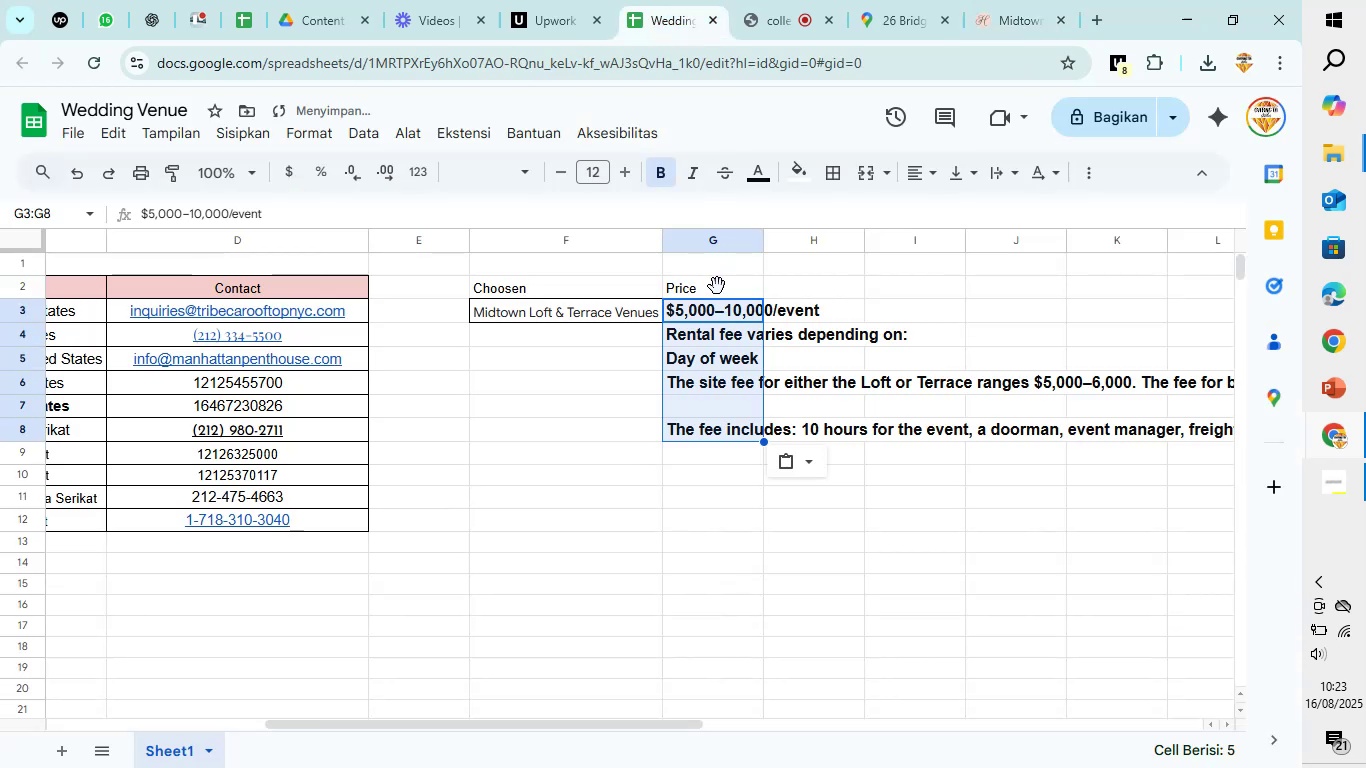 
left_click([864, 177])
 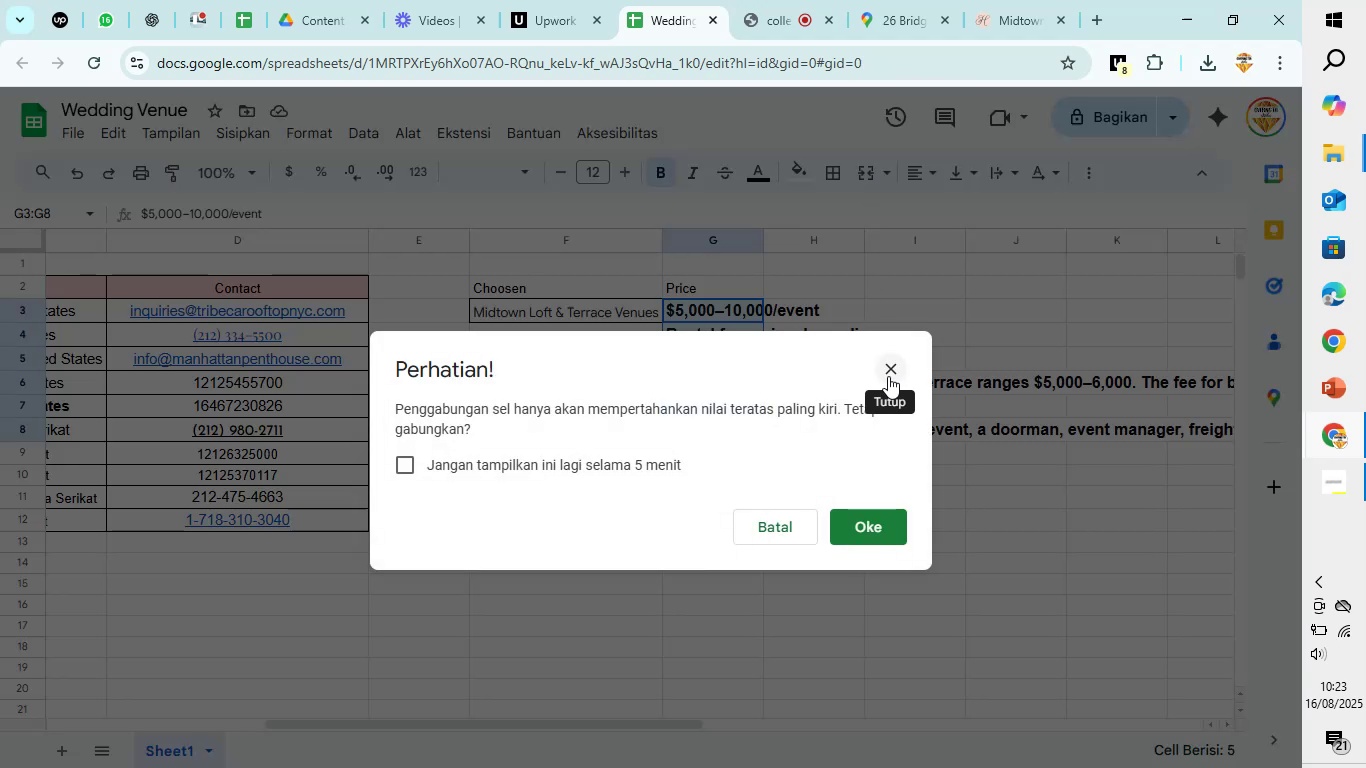 
left_click([888, 376])
 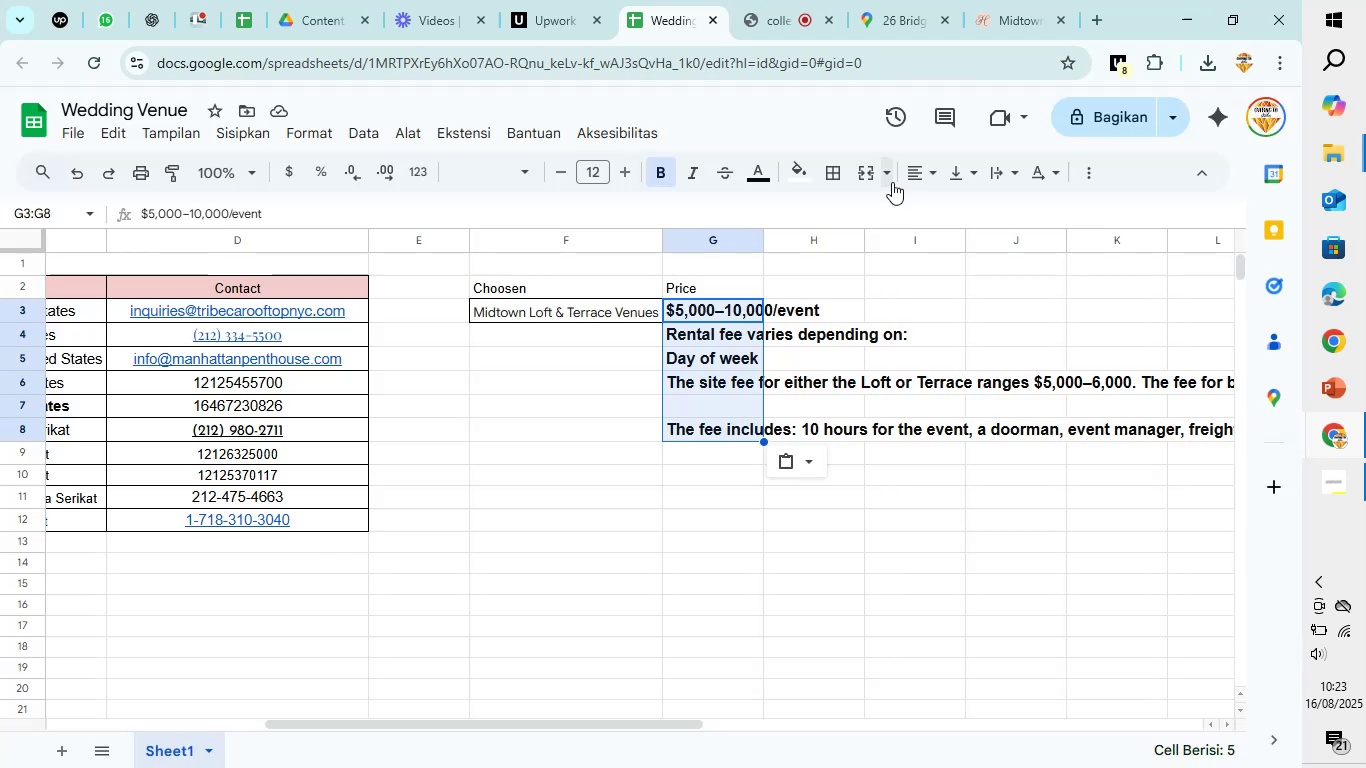 
left_click([886, 176])
 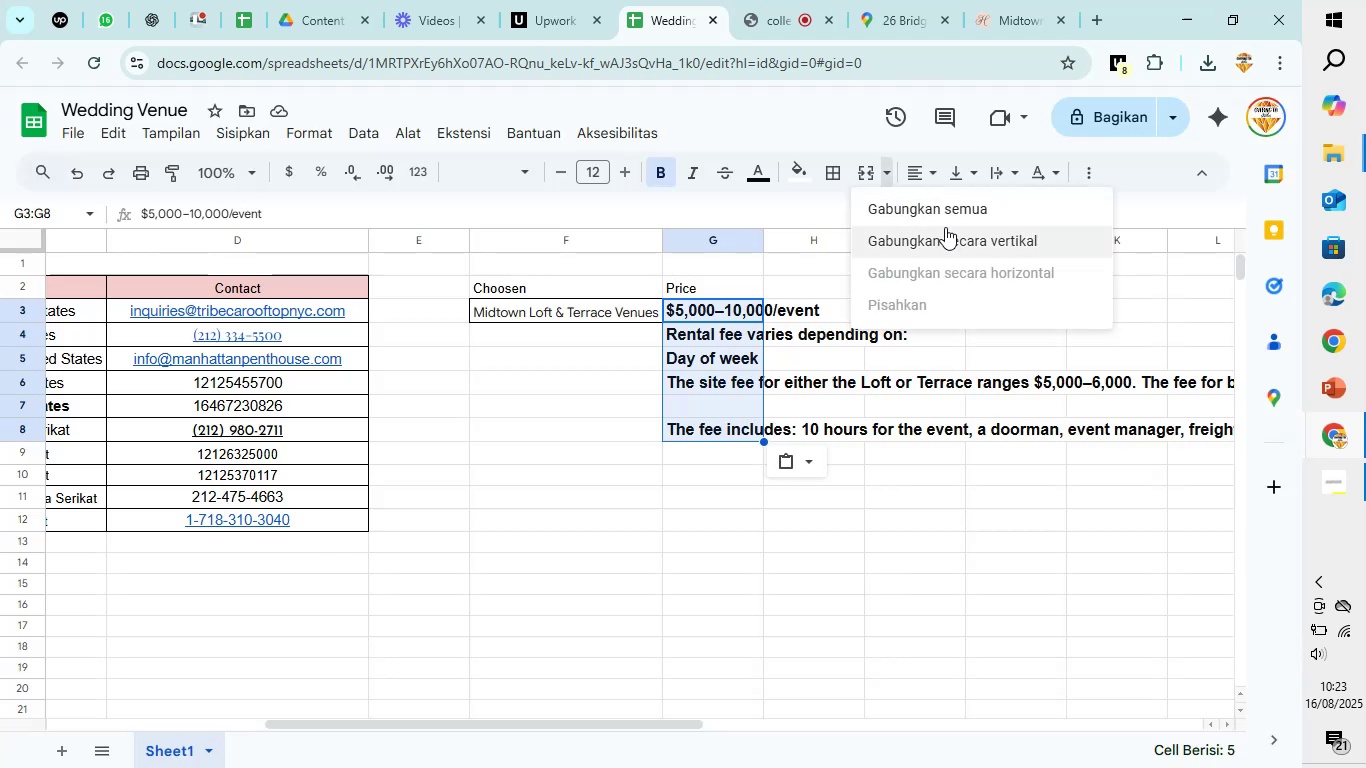 
left_click([945, 229])
 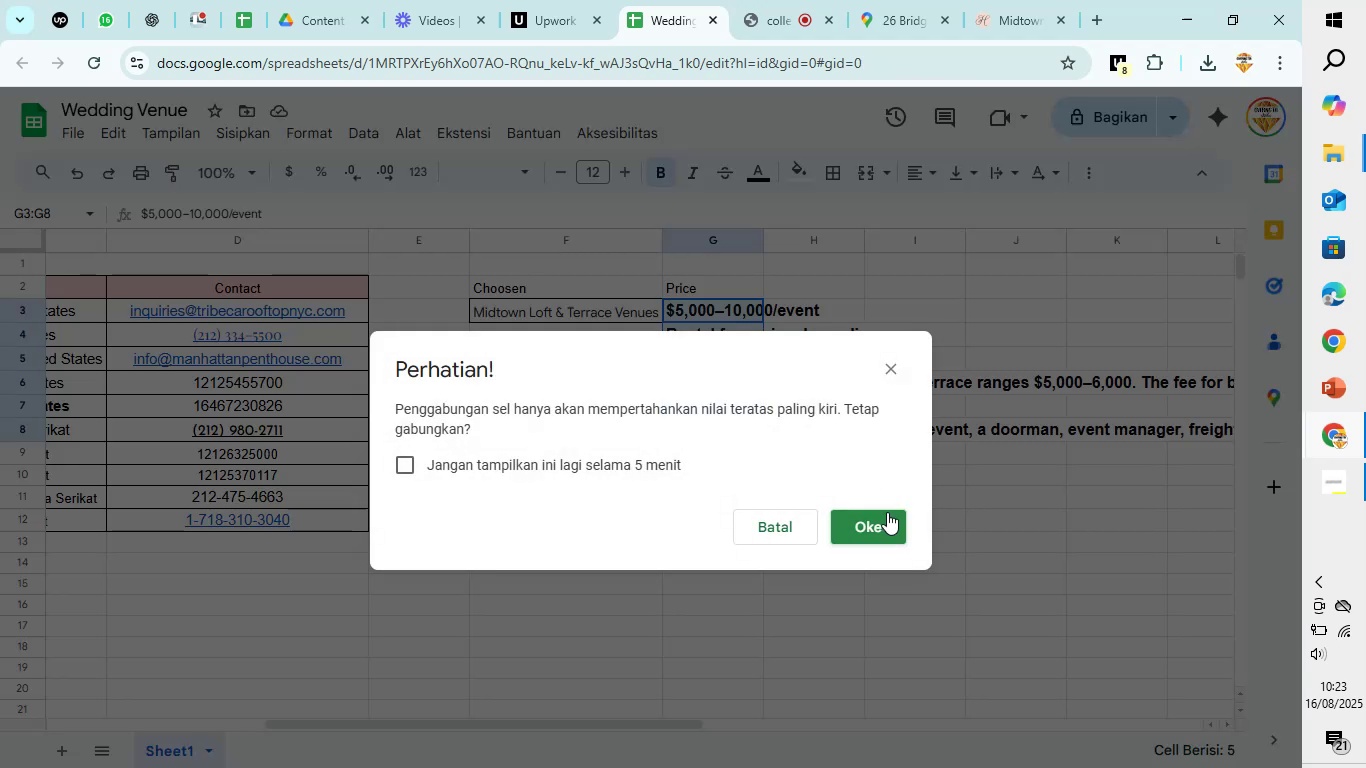 
left_click([883, 515])
 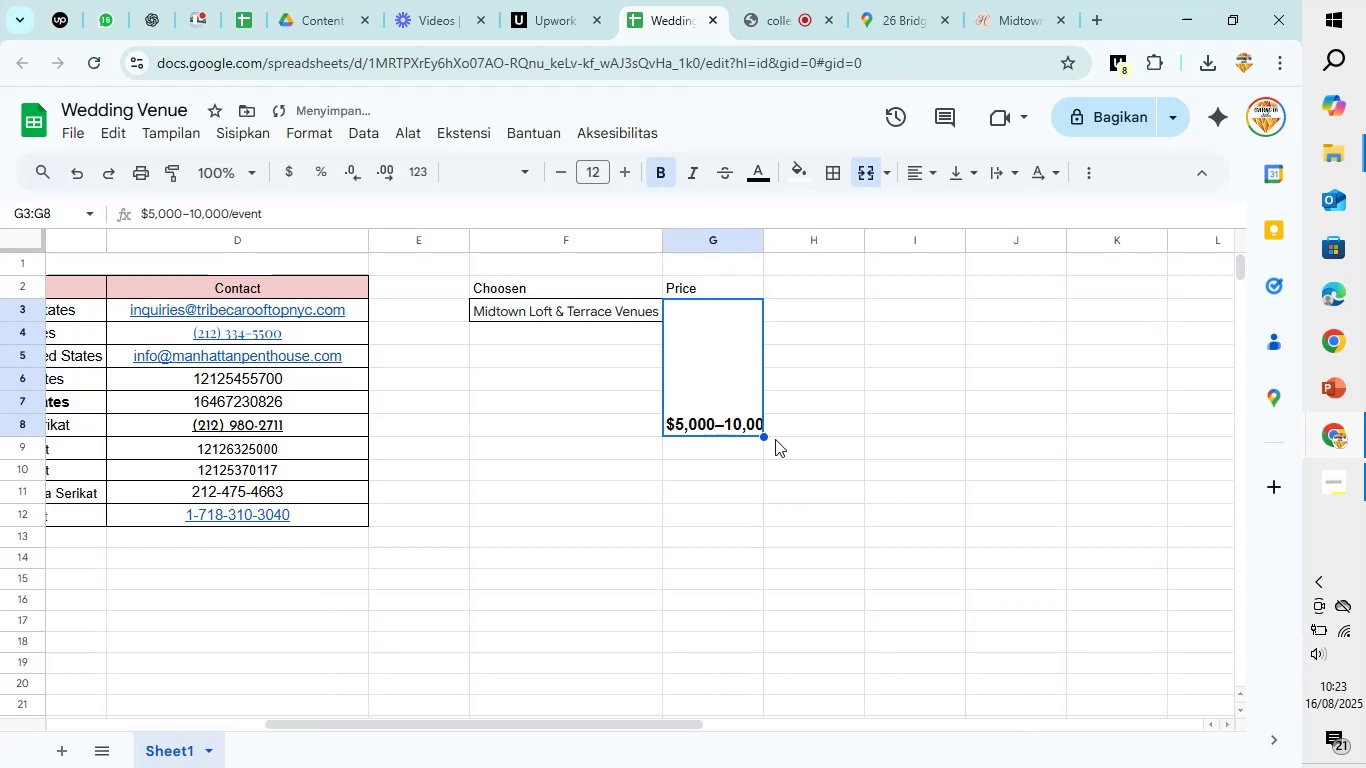 
left_click([724, 374])
 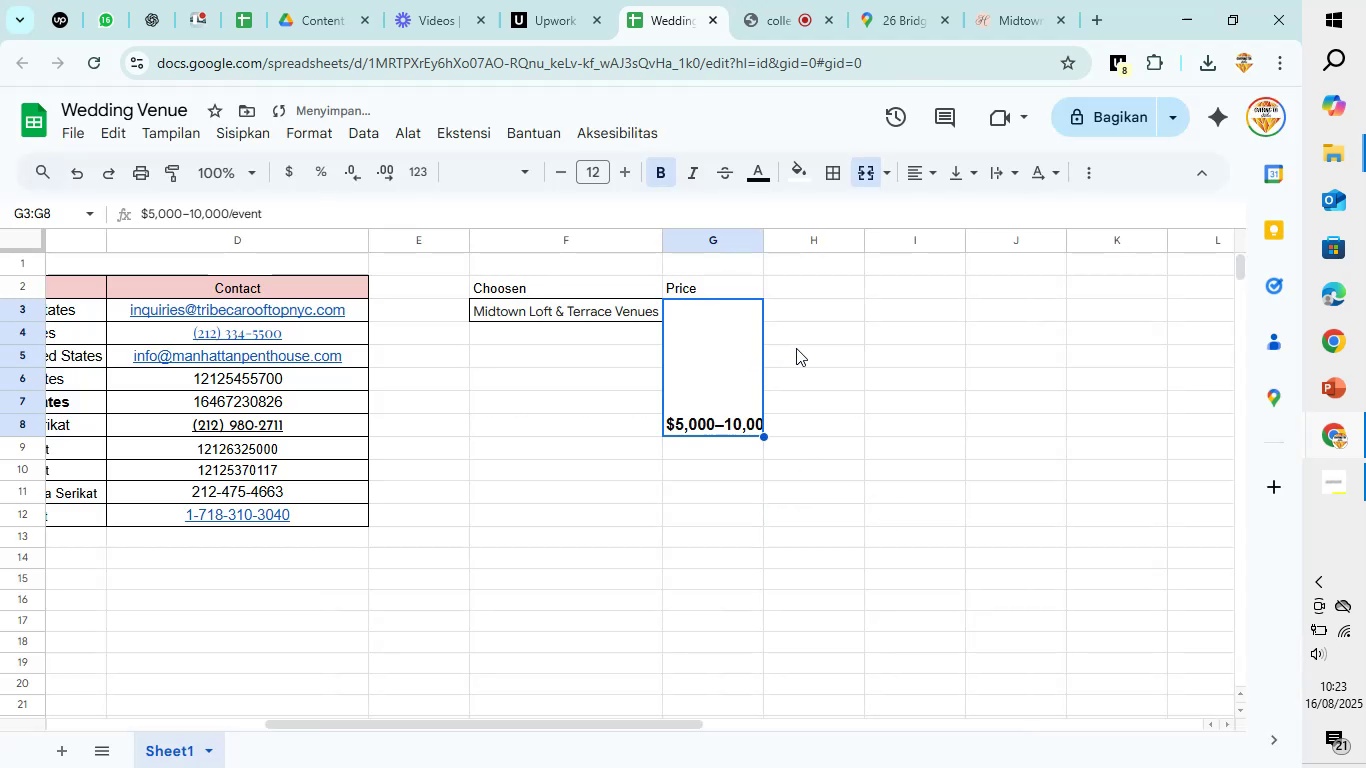 
left_click([809, 351])
 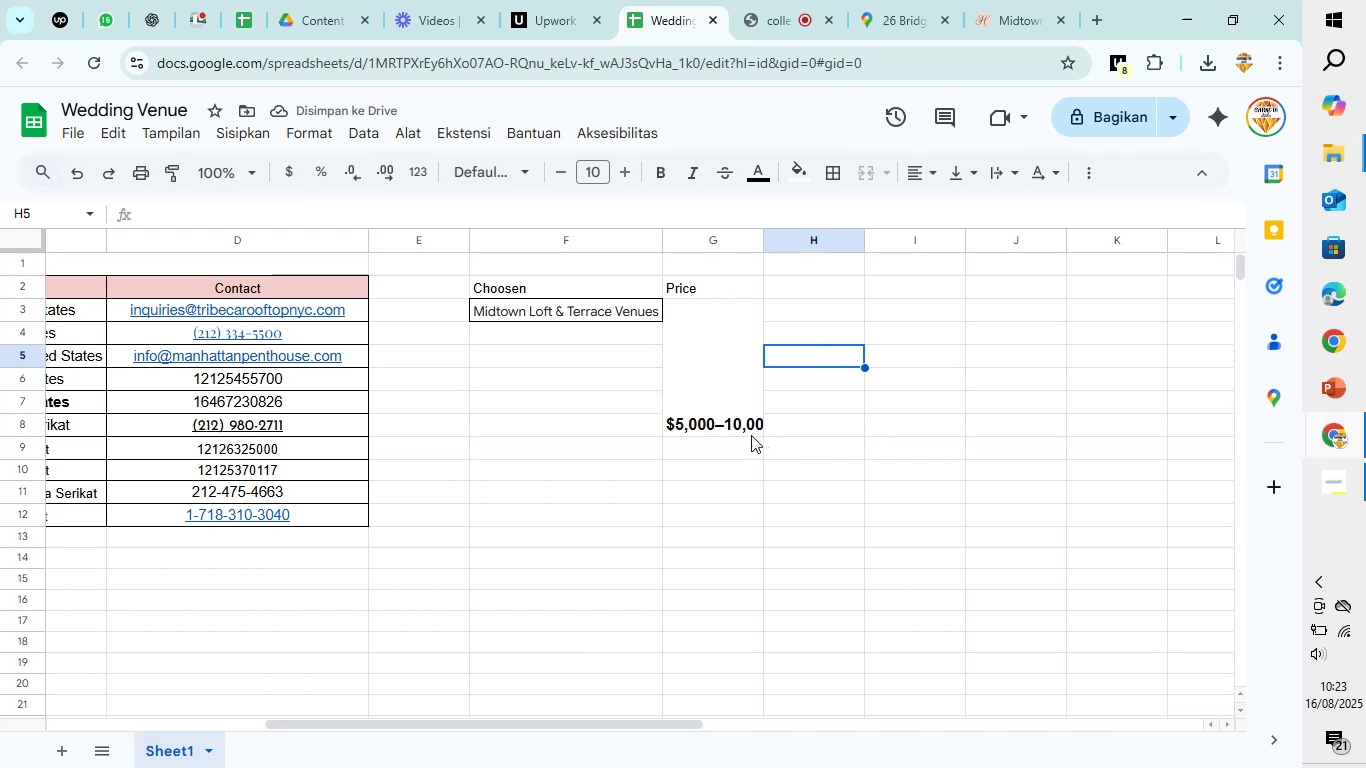 
left_click([739, 424])
 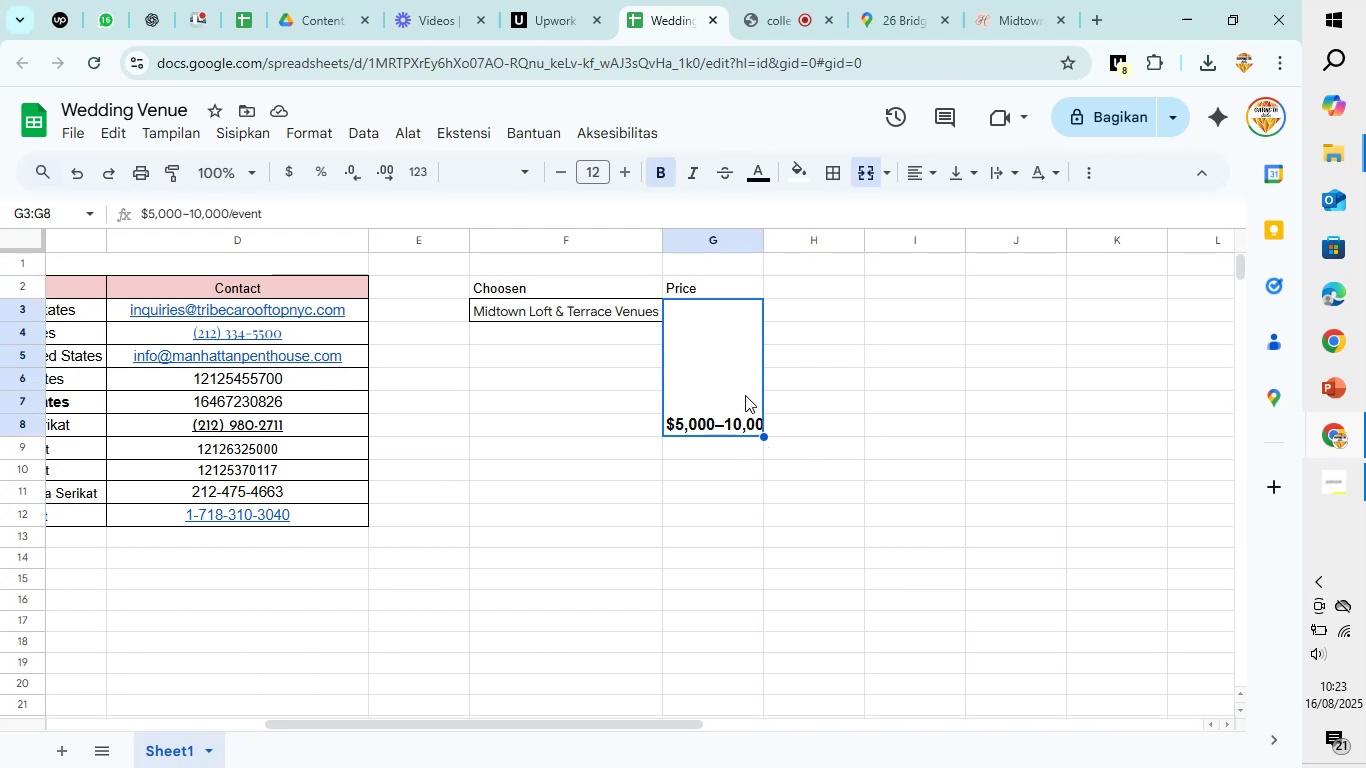 
left_click([720, 427])
 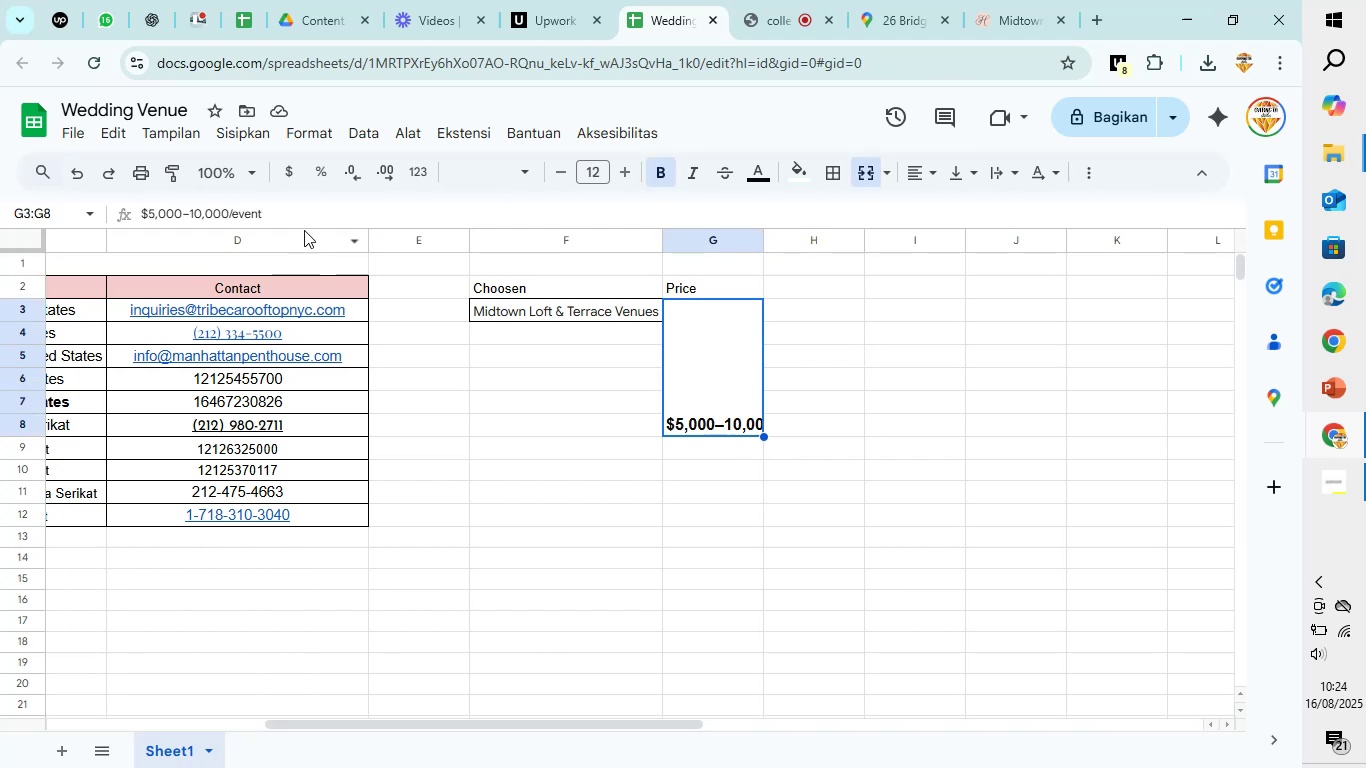 
left_click([304, 218])
 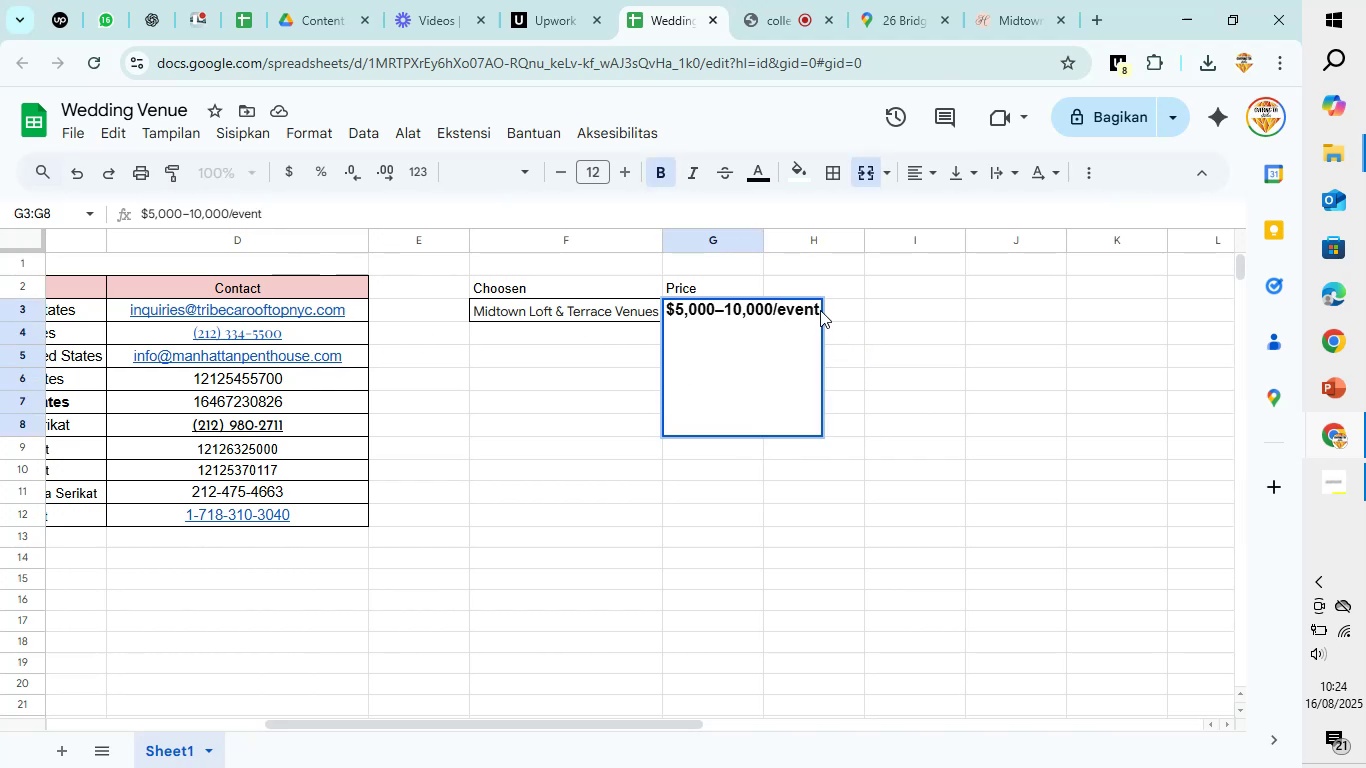 
left_click([814, 317])
 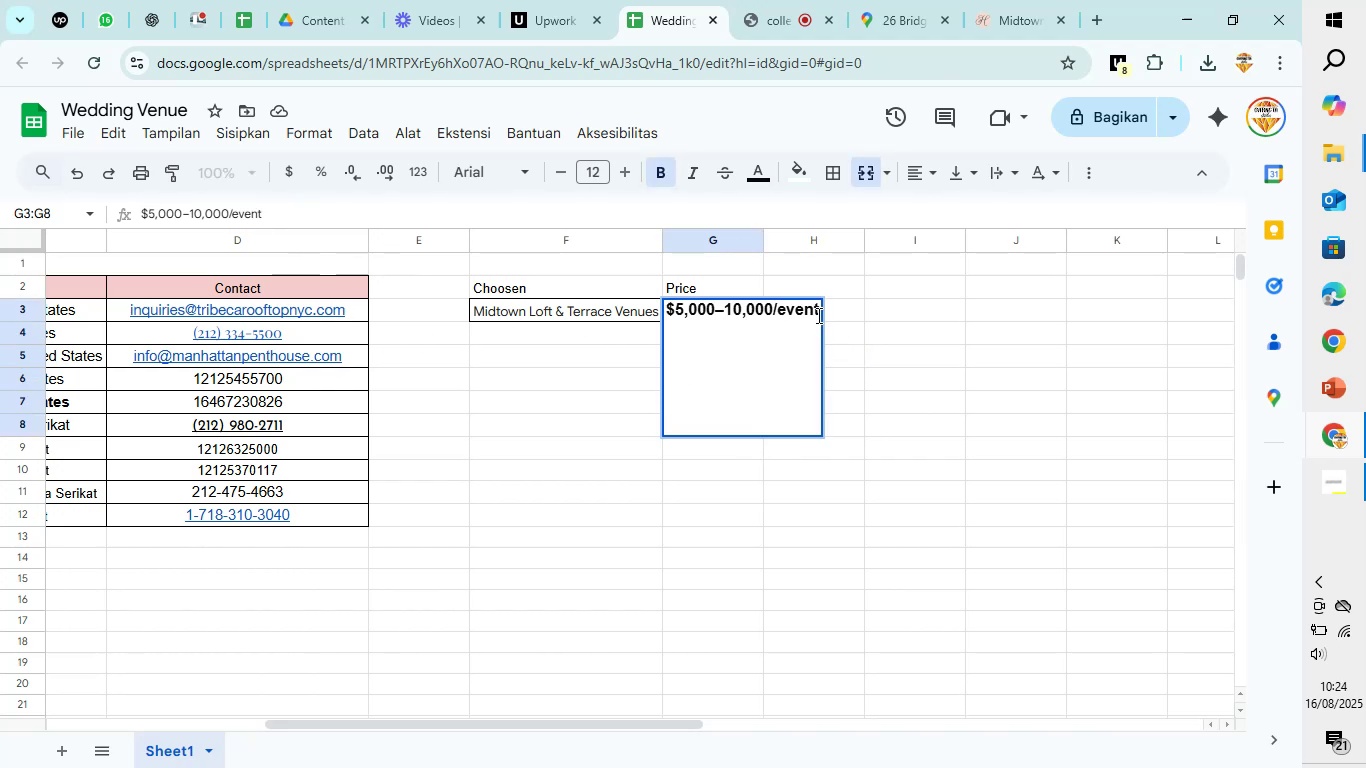 
left_click_drag(start_coordinate=[817, 315], to_coordinate=[647, 304])
 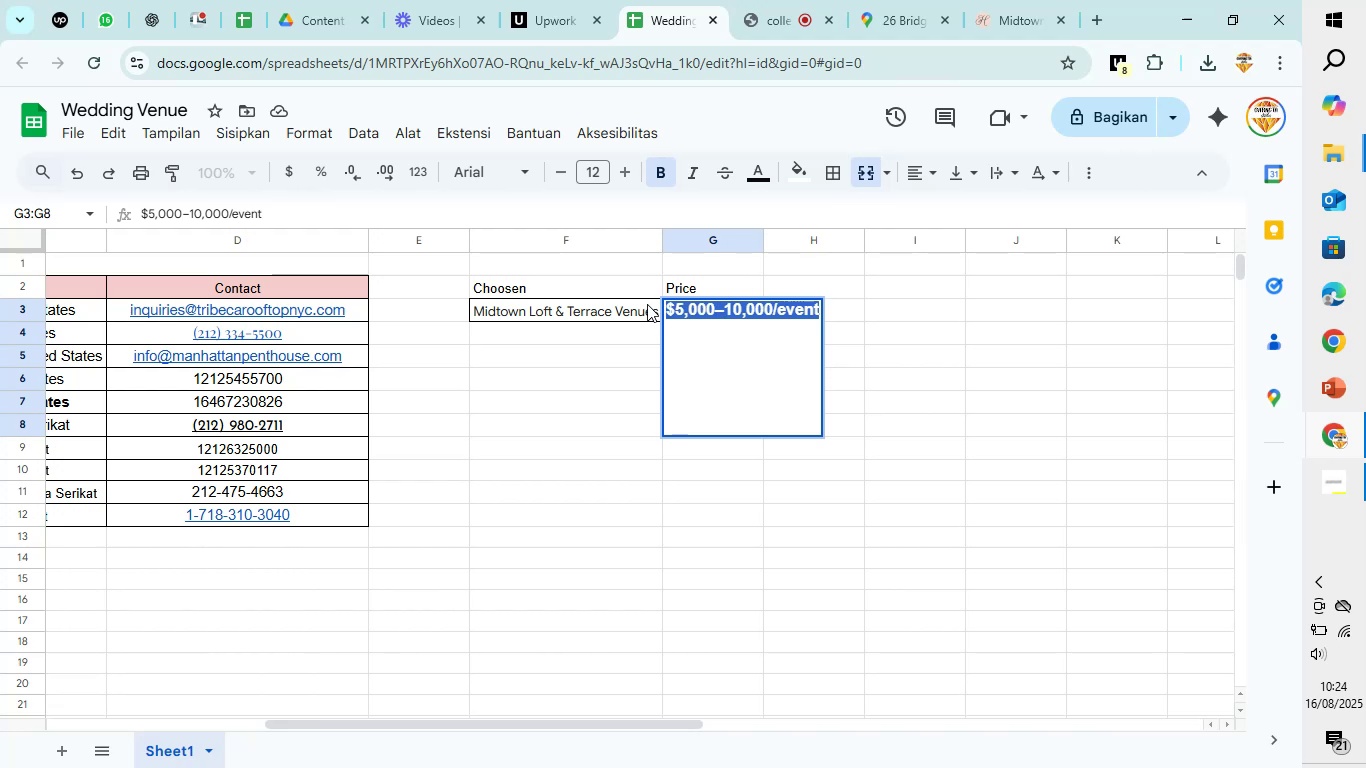 
key(Control+V)
 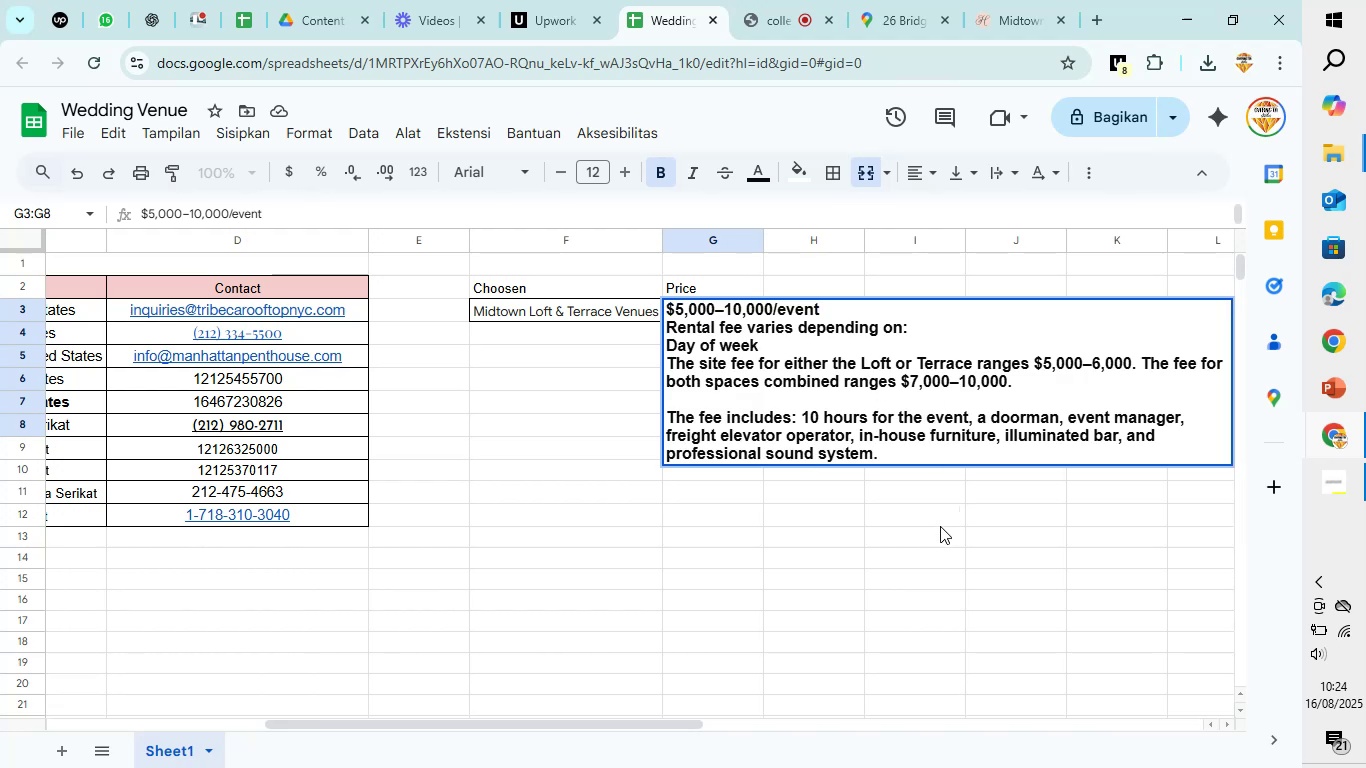 
left_click([923, 567])
 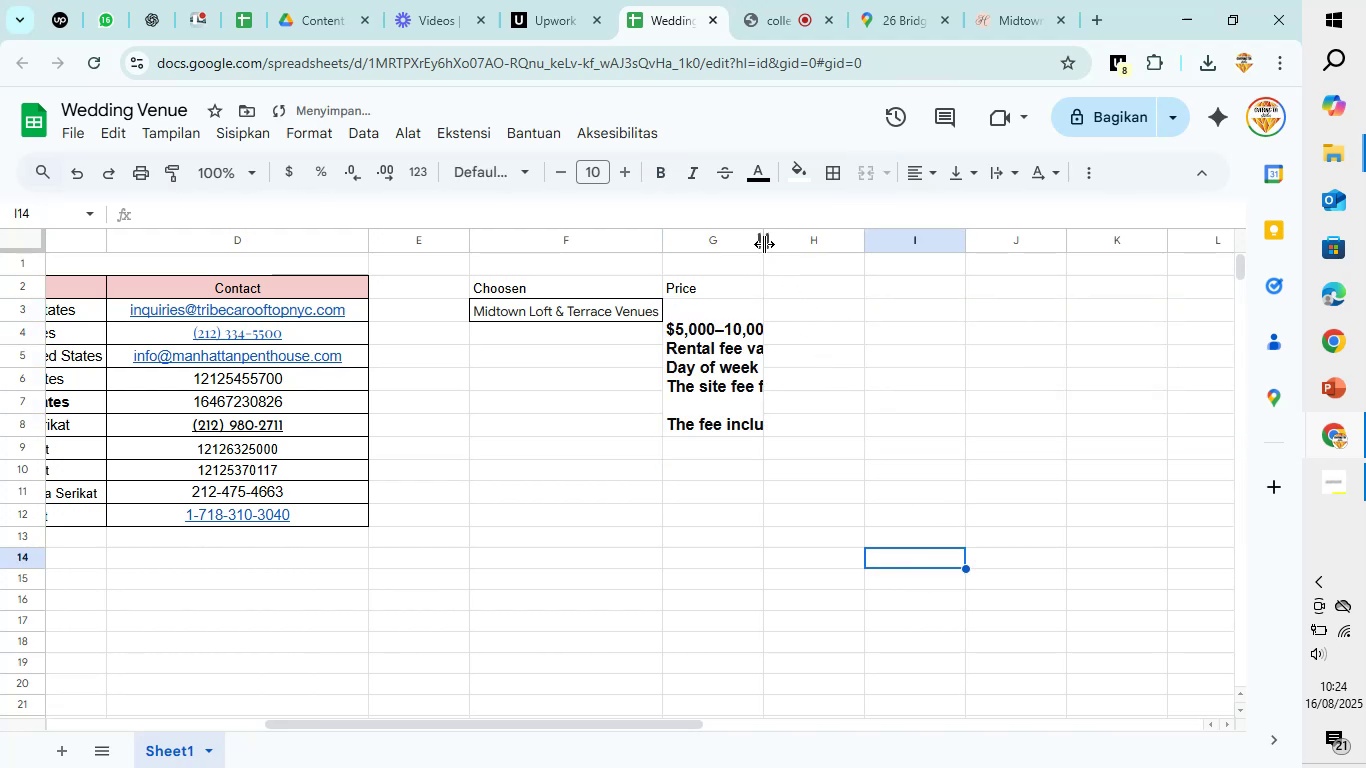 
double_click([763, 243])
 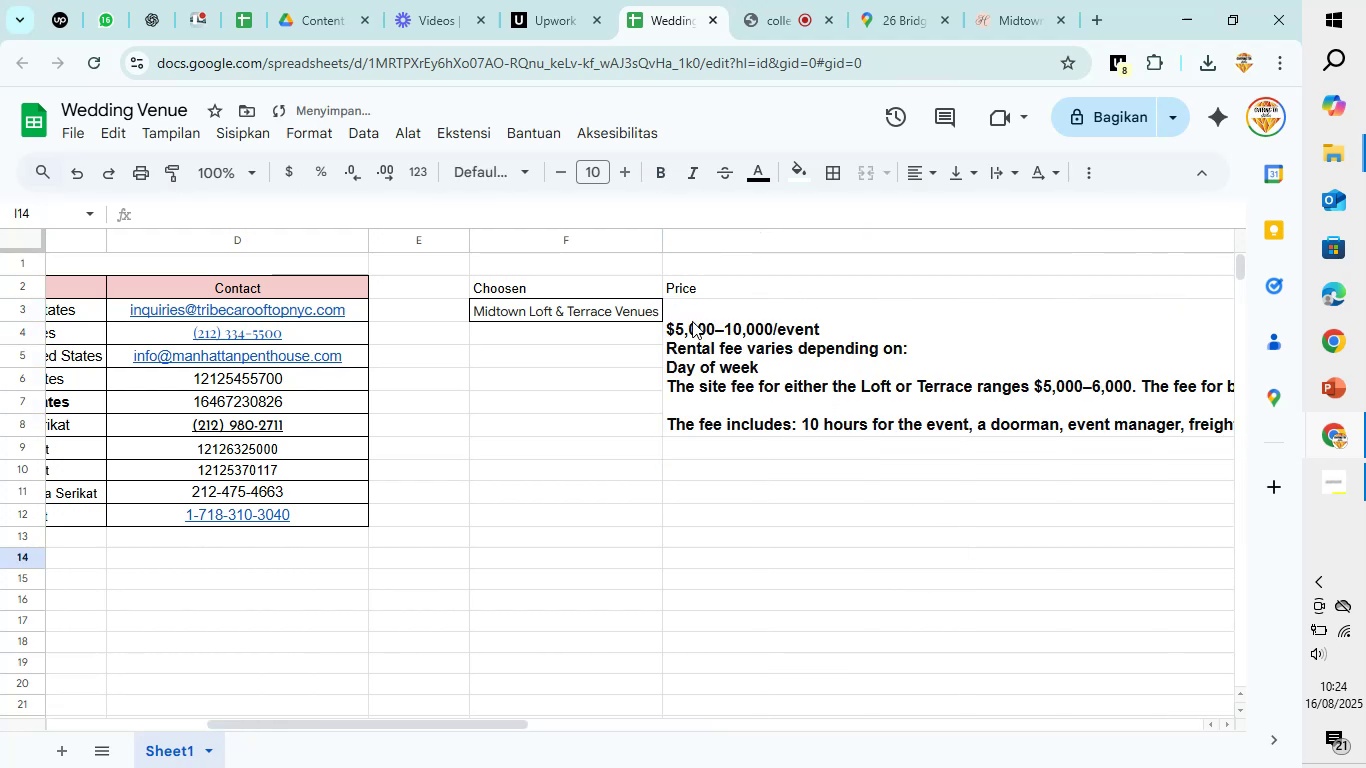 
double_click([690, 335])
 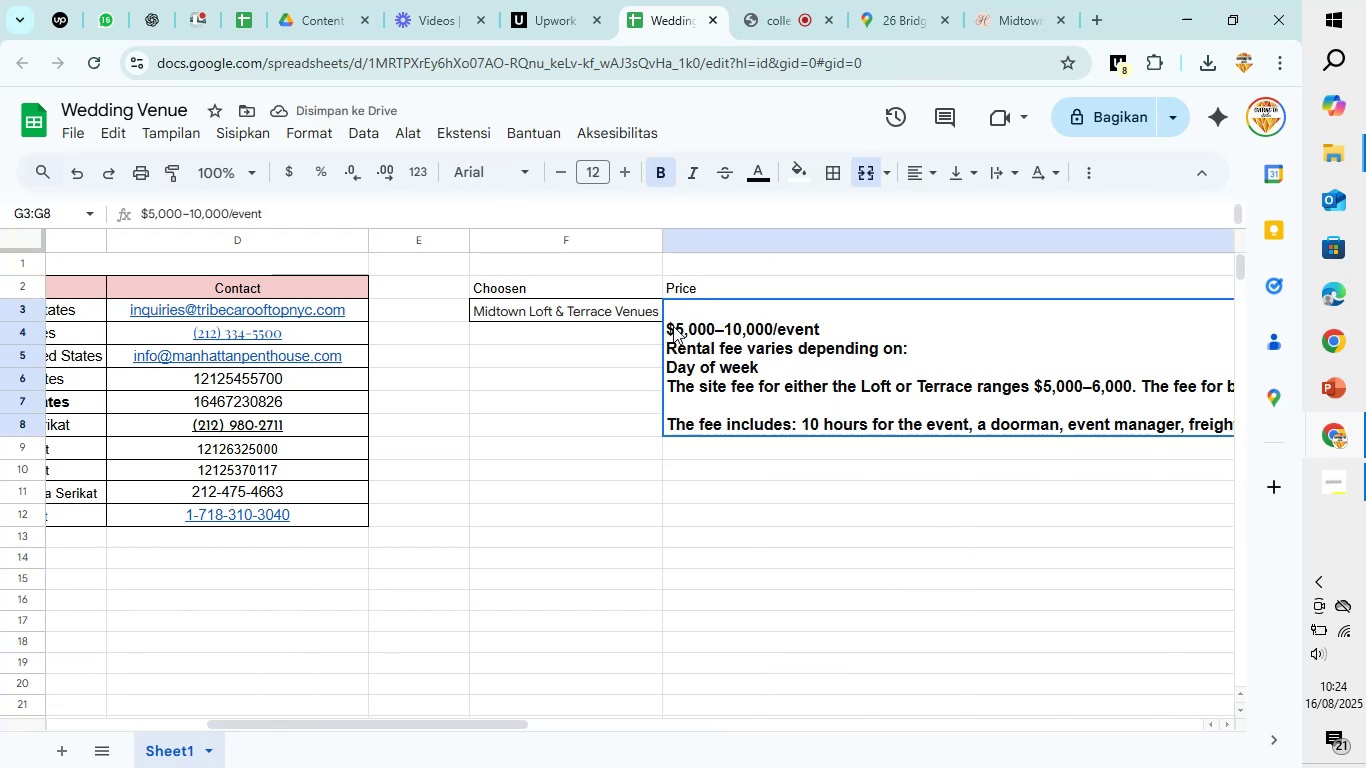 
double_click([671, 333])
 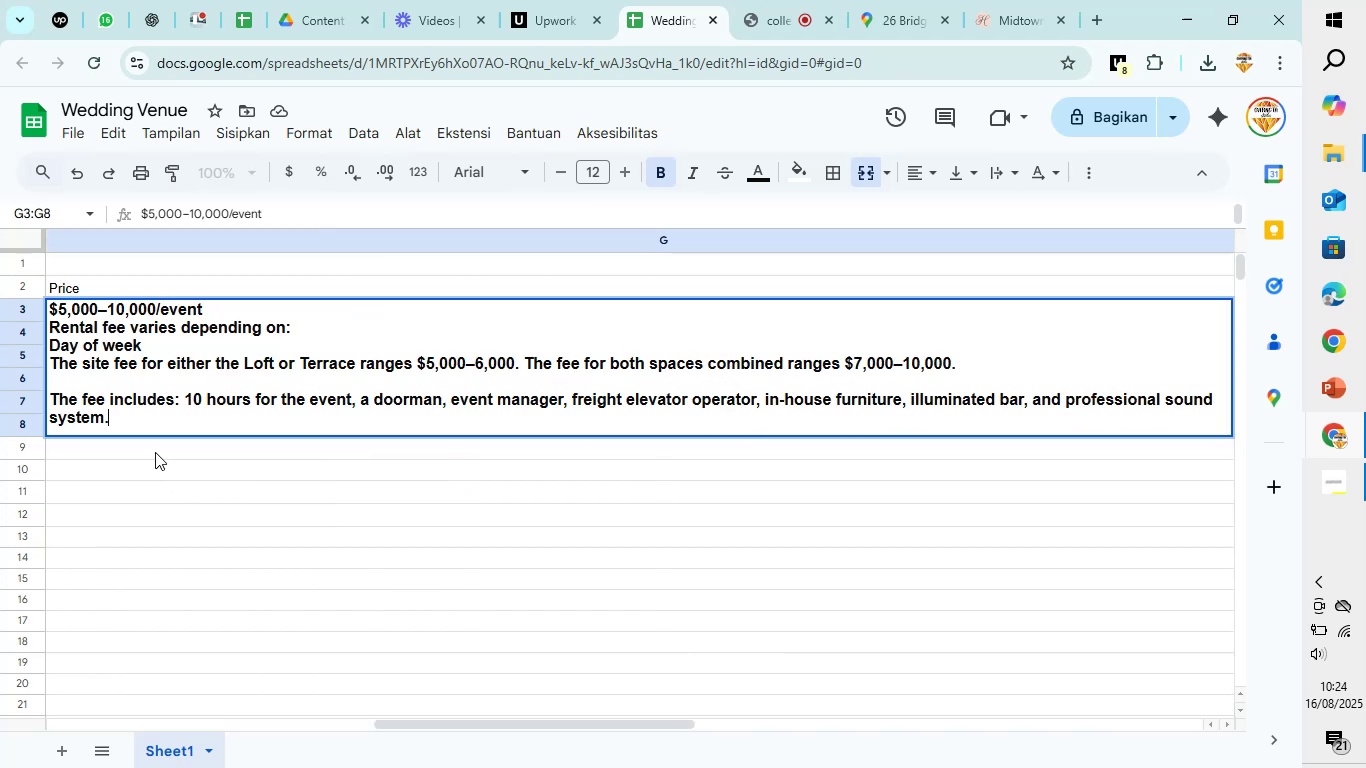 
key(Control+A)
 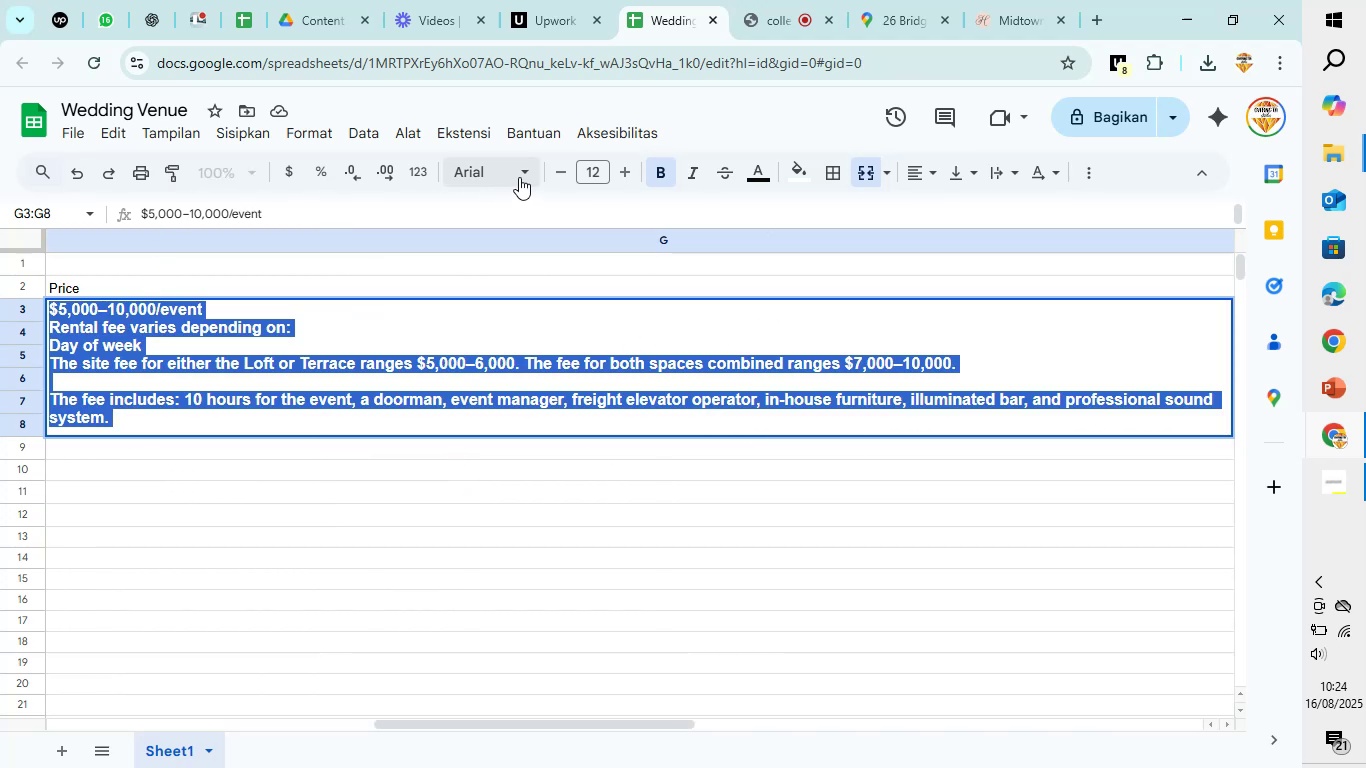 
left_click([558, 167])
 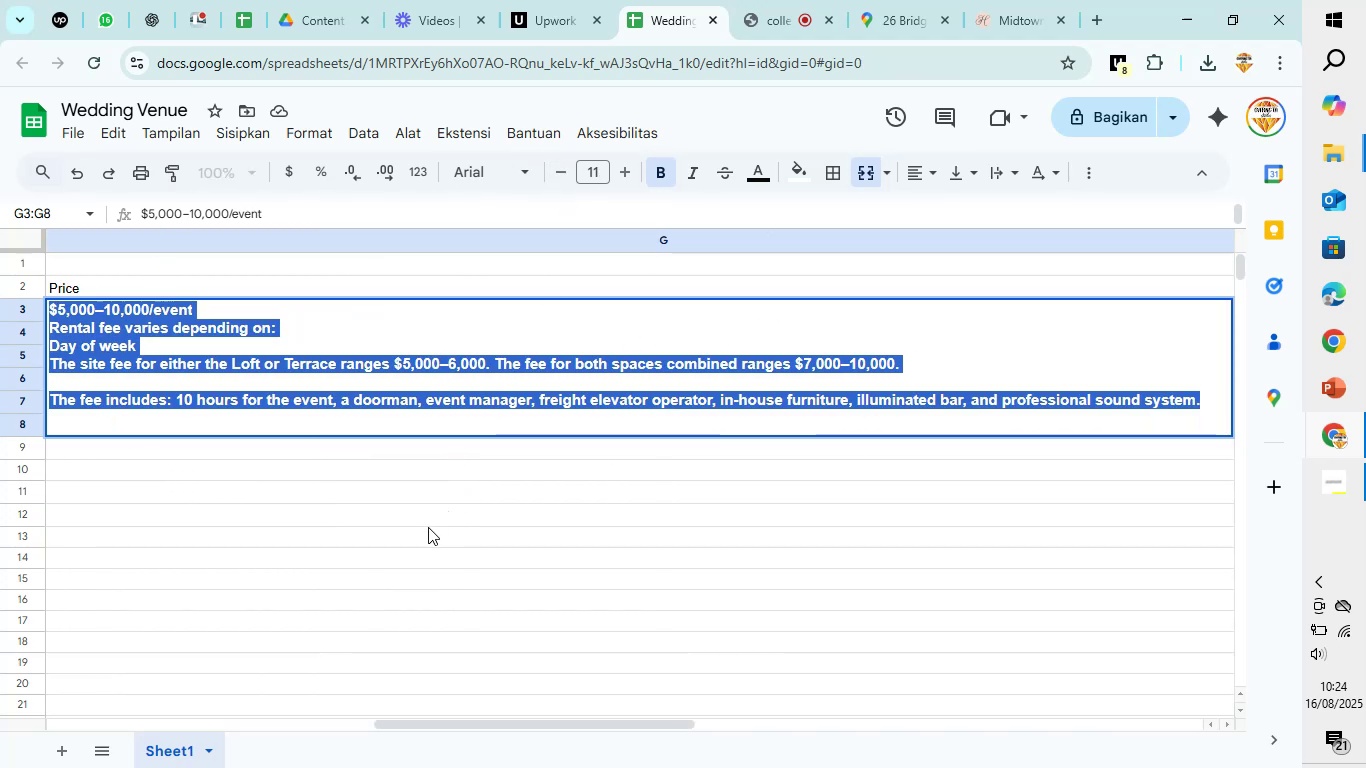 
left_click([428, 527])
 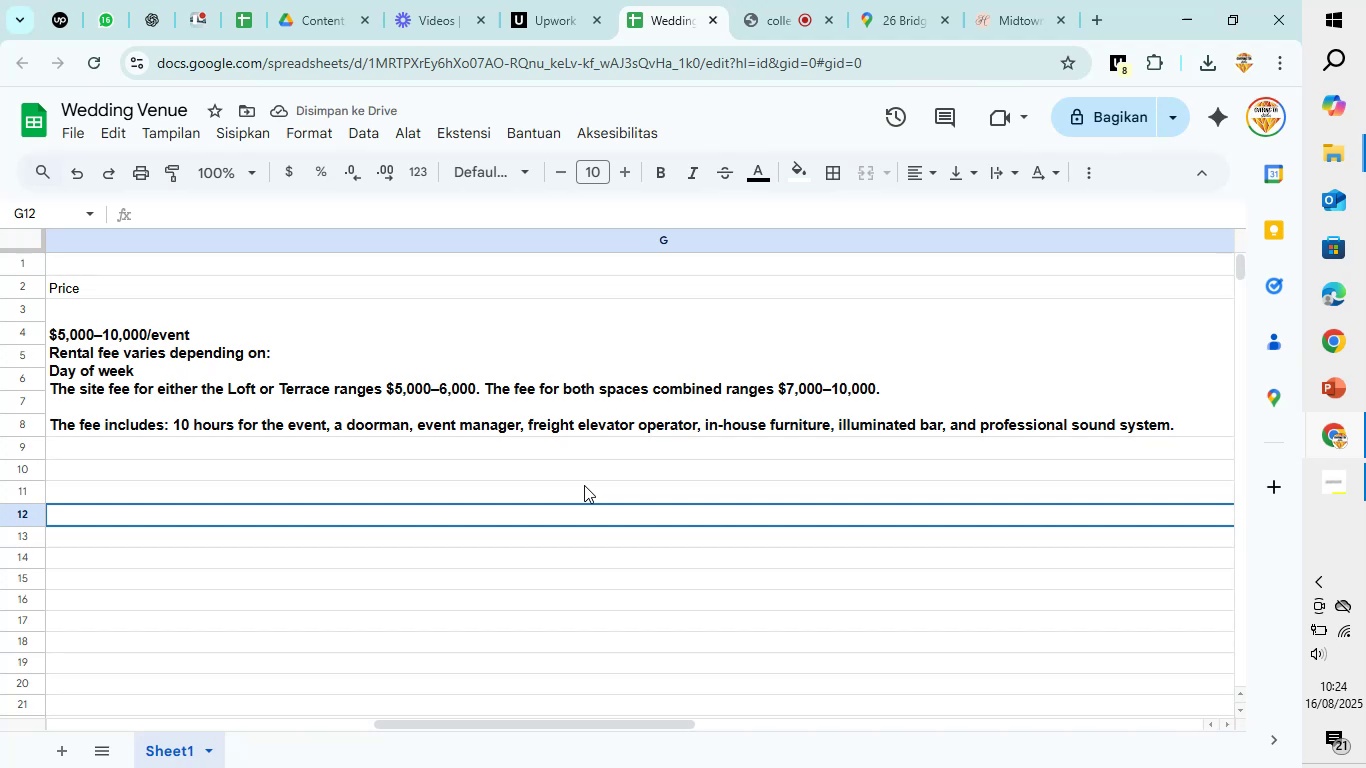 
left_click_drag(start_coordinate=[593, 723], to_coordinate=[519, 734])
 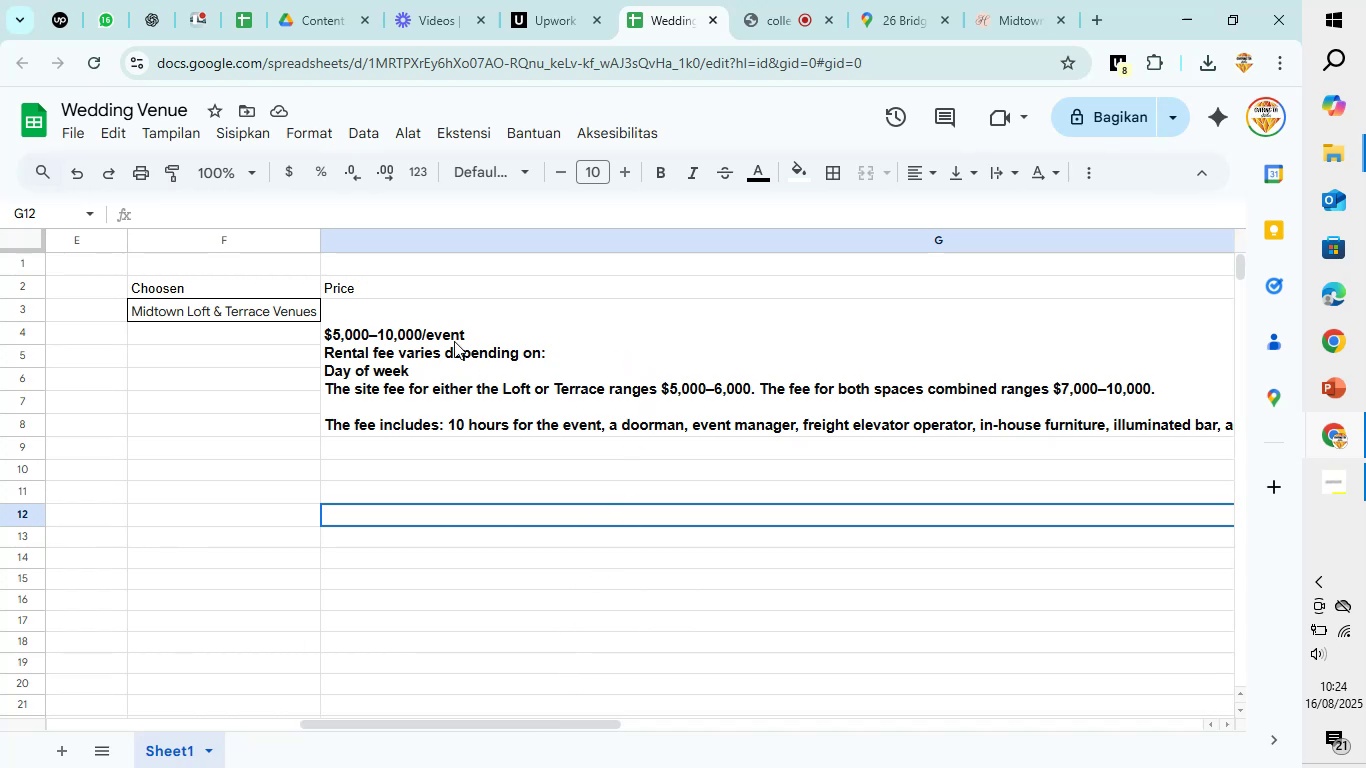 
left_click_drag(start_coordinate=[452, 310], to_coordinate=[455, 443])
 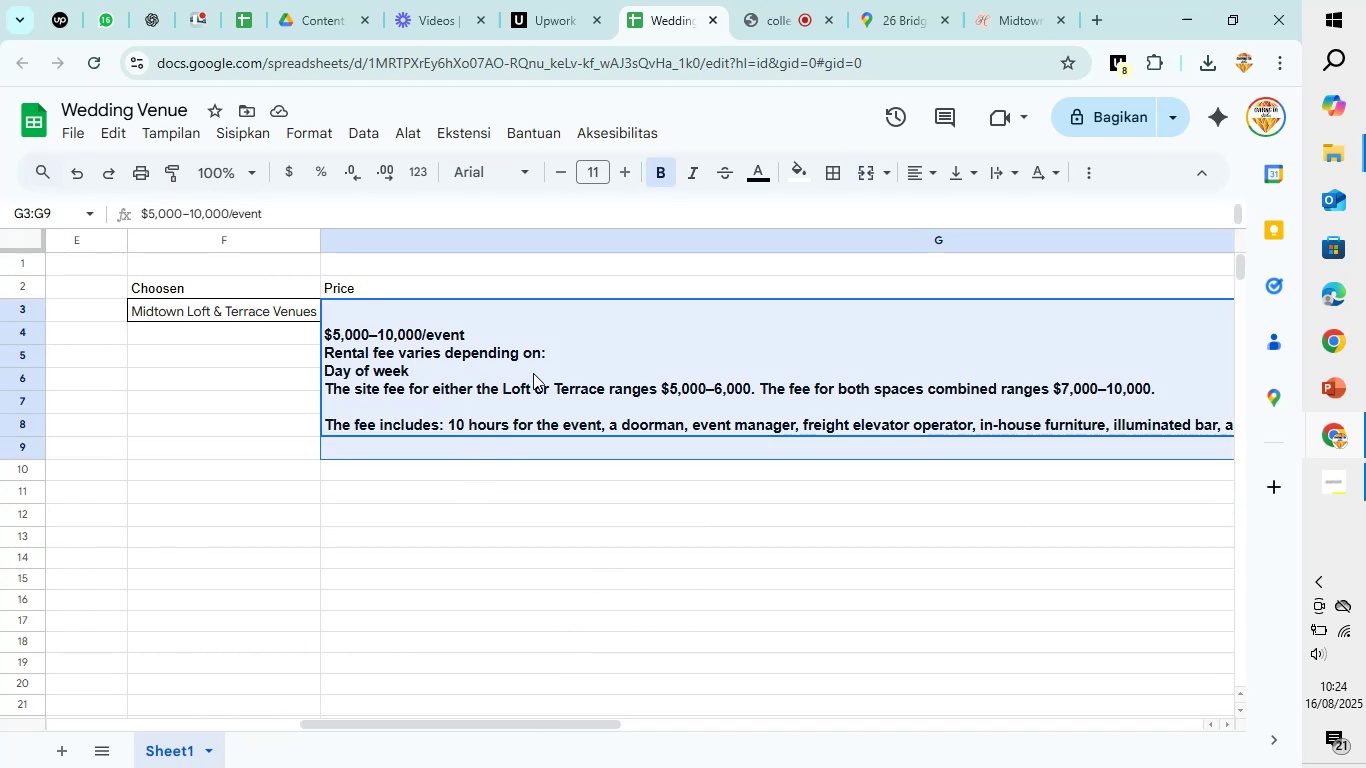 
left_click([567, 337])
 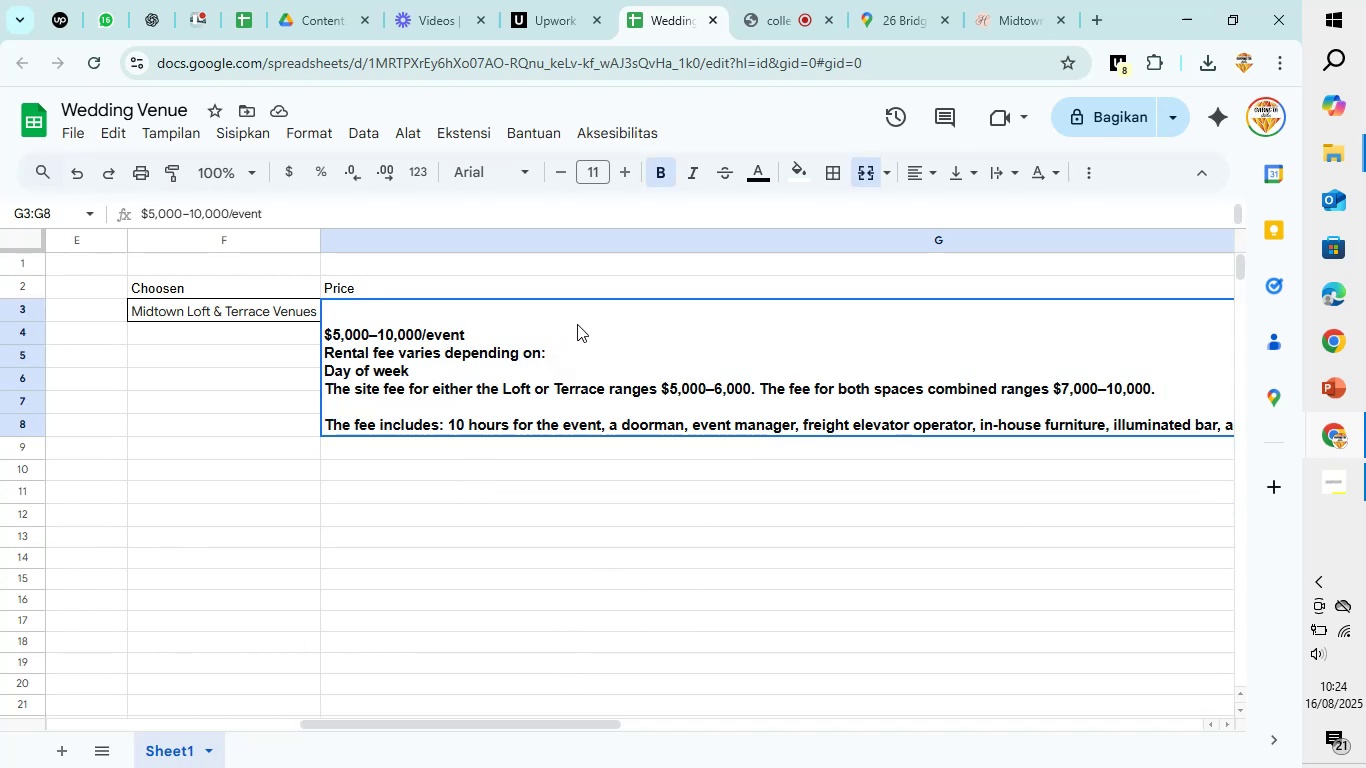 
left_click_drag(start_coordinate=[582, 316], to_coordinate=[580, 592])
 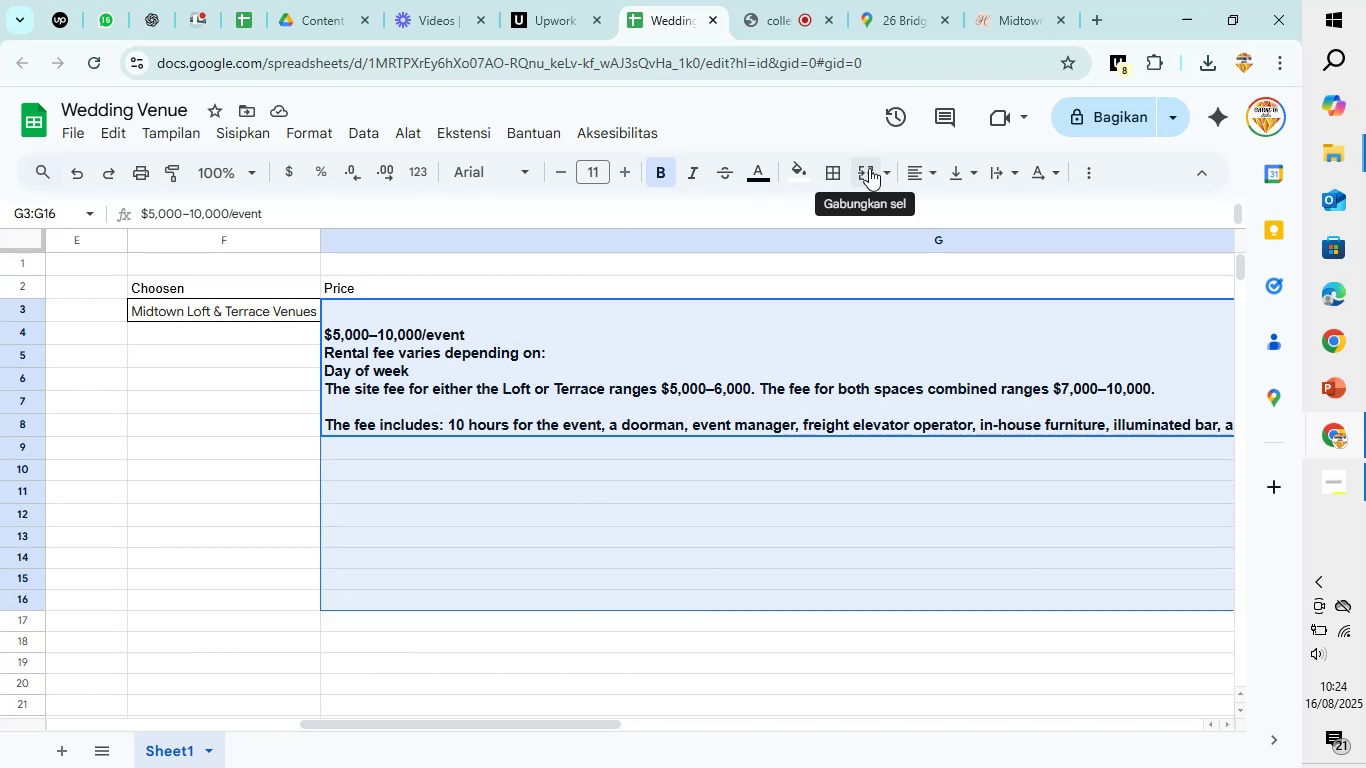 
left_click([890, 174])
 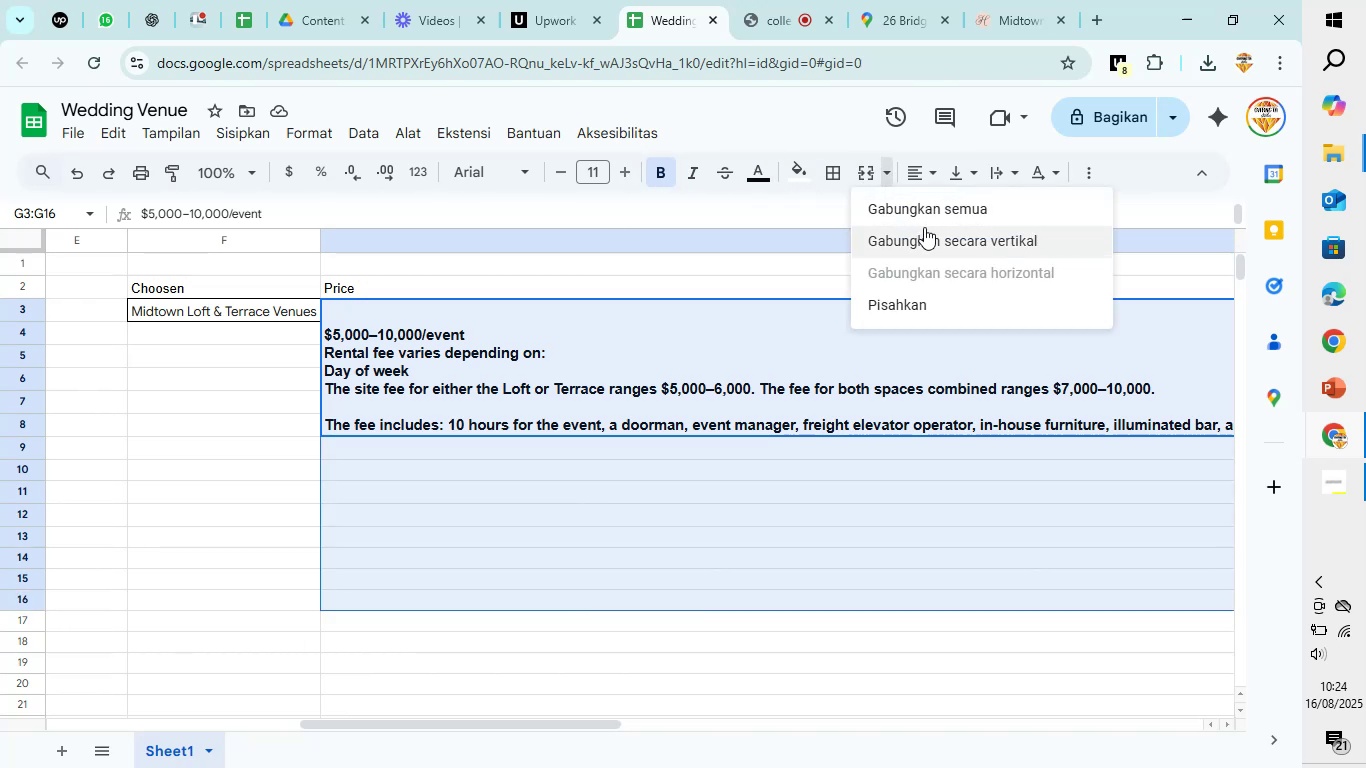 
left_click([926, 230])
 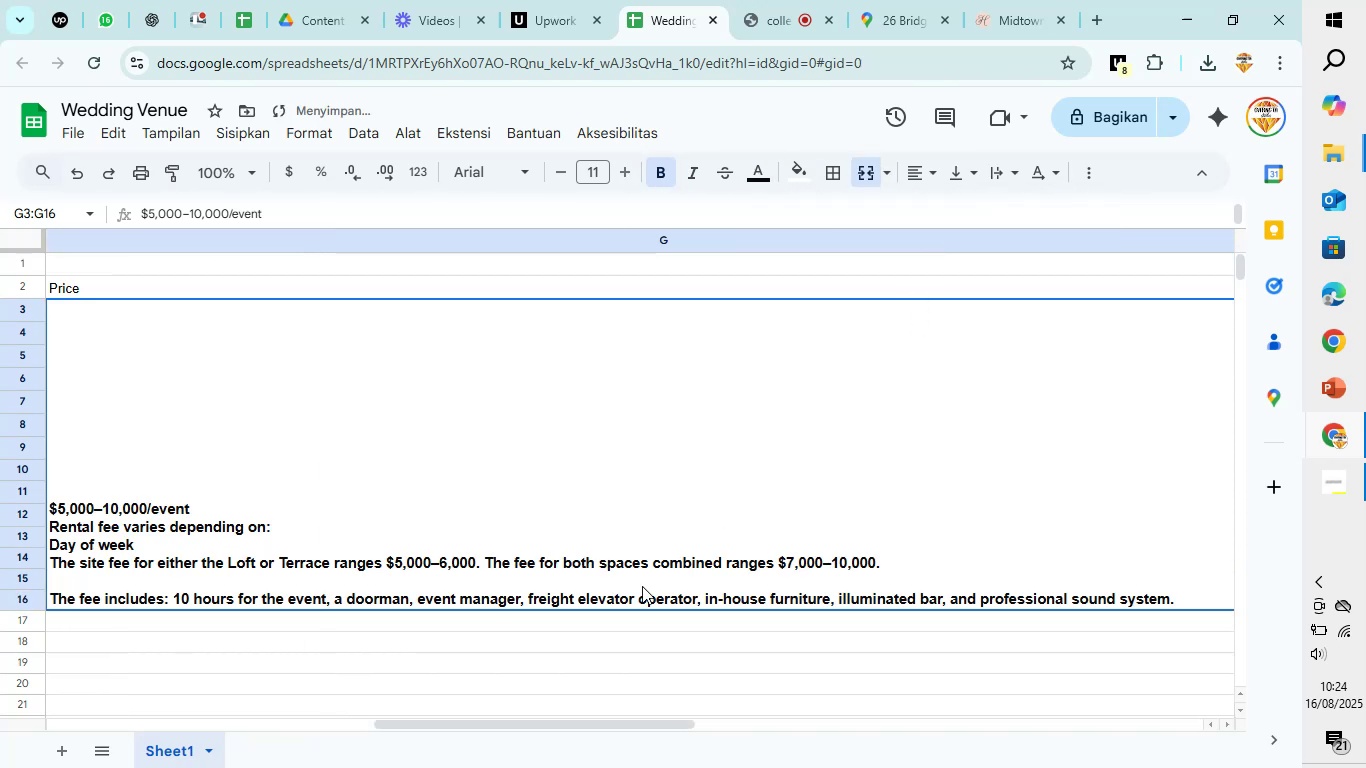 
scroll: coordinate [638, 587], scroll_direction: down, amount: 2.0
 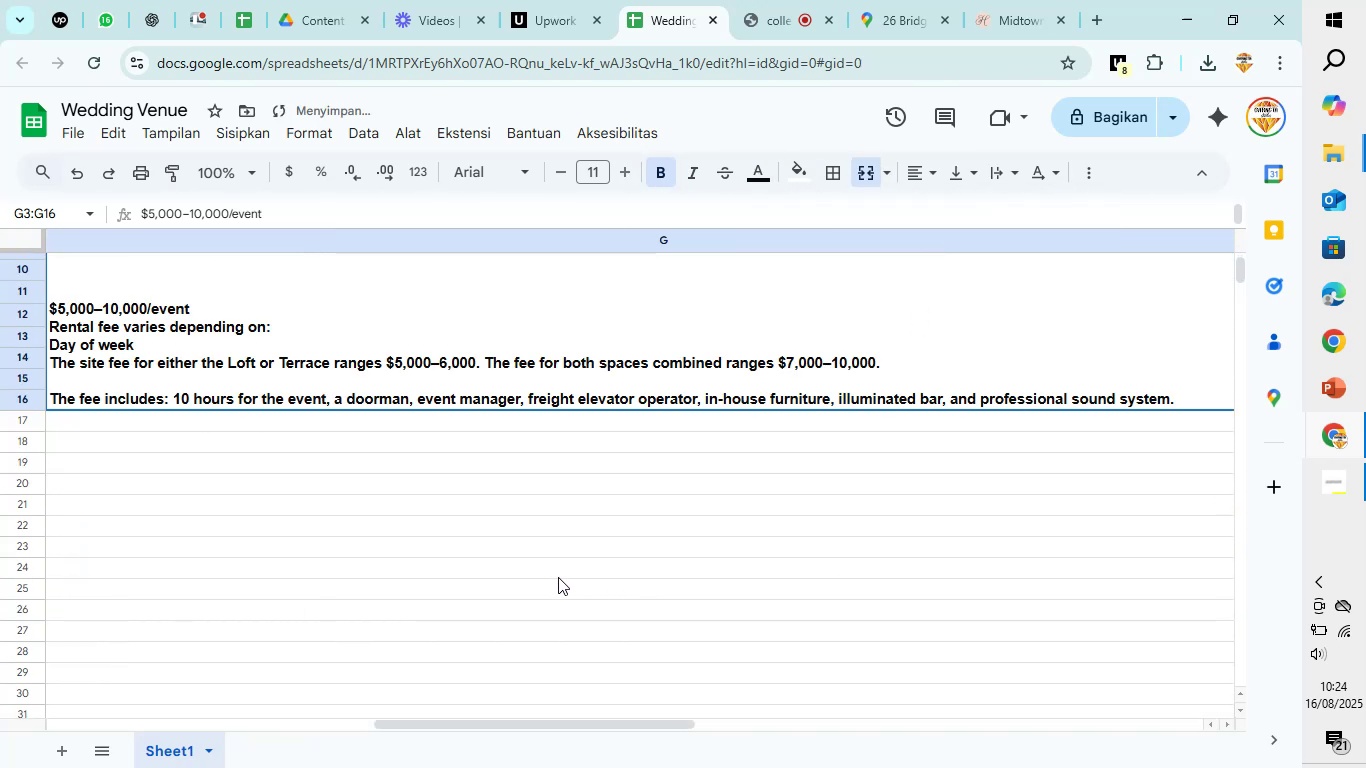 
scroll: coordinate [469, 543], scroll_direction: up, amount: 3.0
 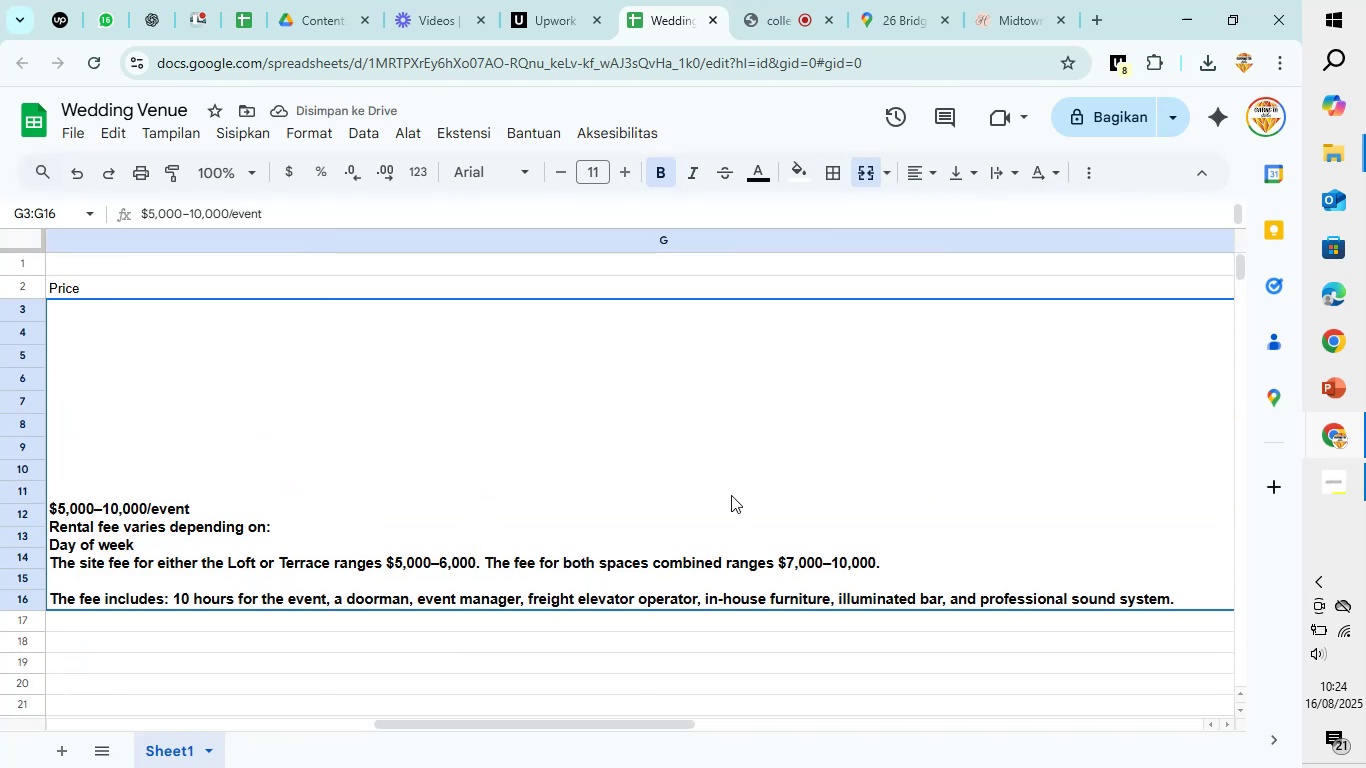 
hold_key(key=ControlLeft, duration=1.42)
scroll: coordinate [704, 503], scroll_direction: down, amount: 5.0
 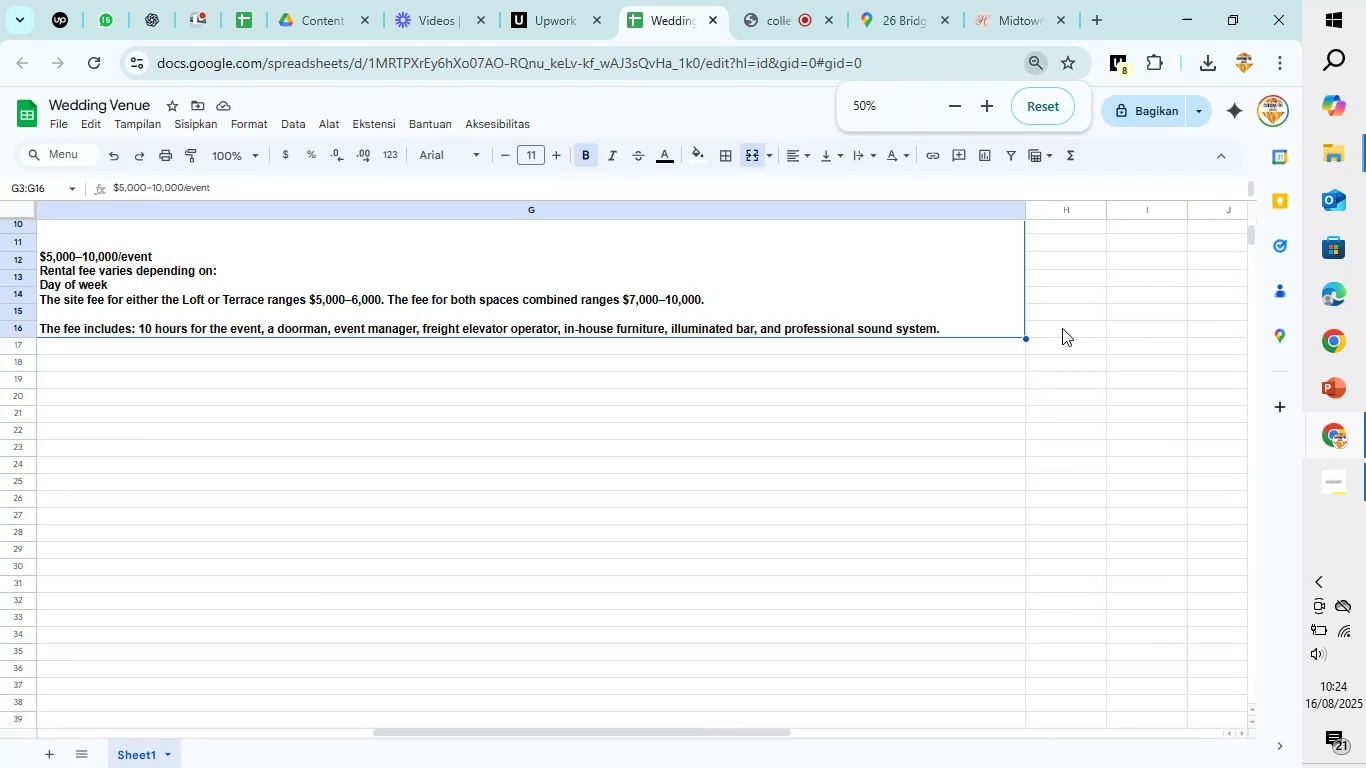 
scroll: coordinate [996, 435], scroll_direction: up, amount: 2.0
 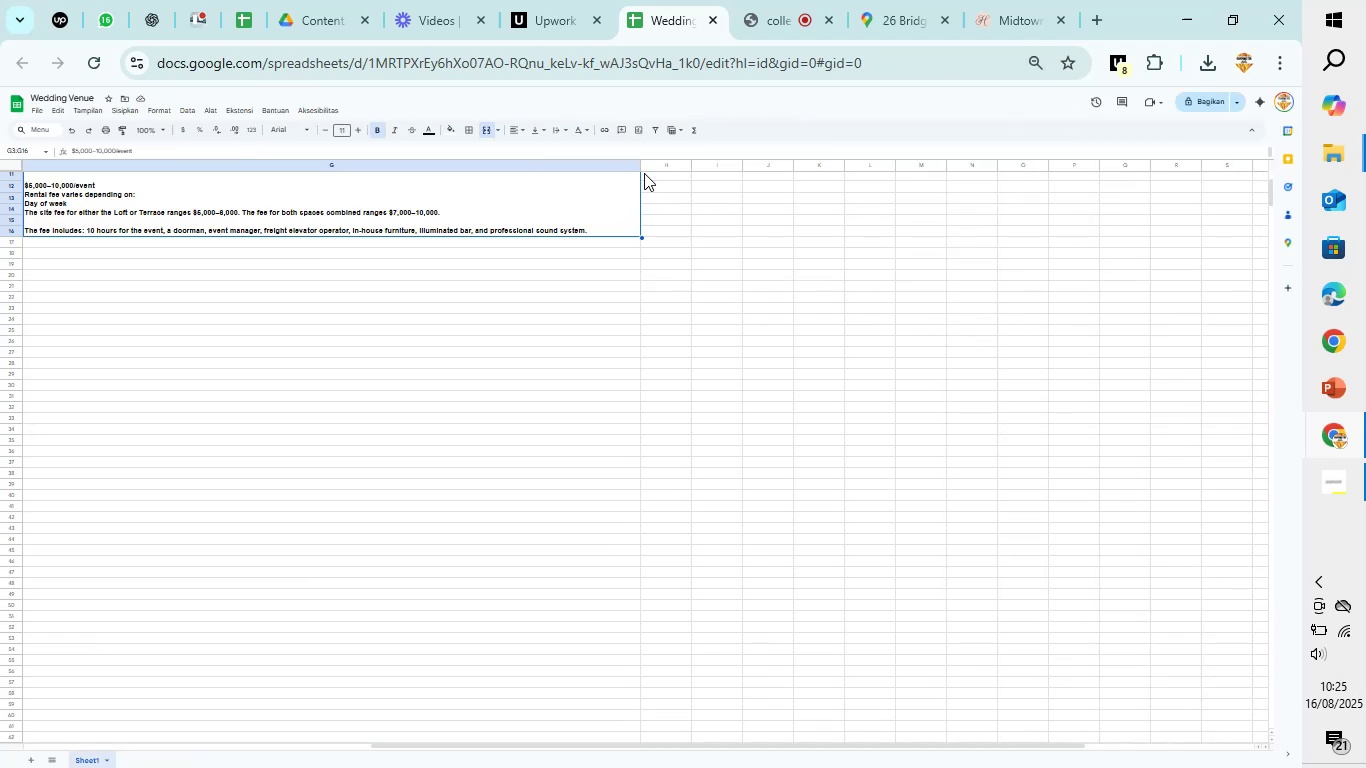 
left_click_drag(start_coordinate=[640, 167], to_coordinate=[179, 212])
 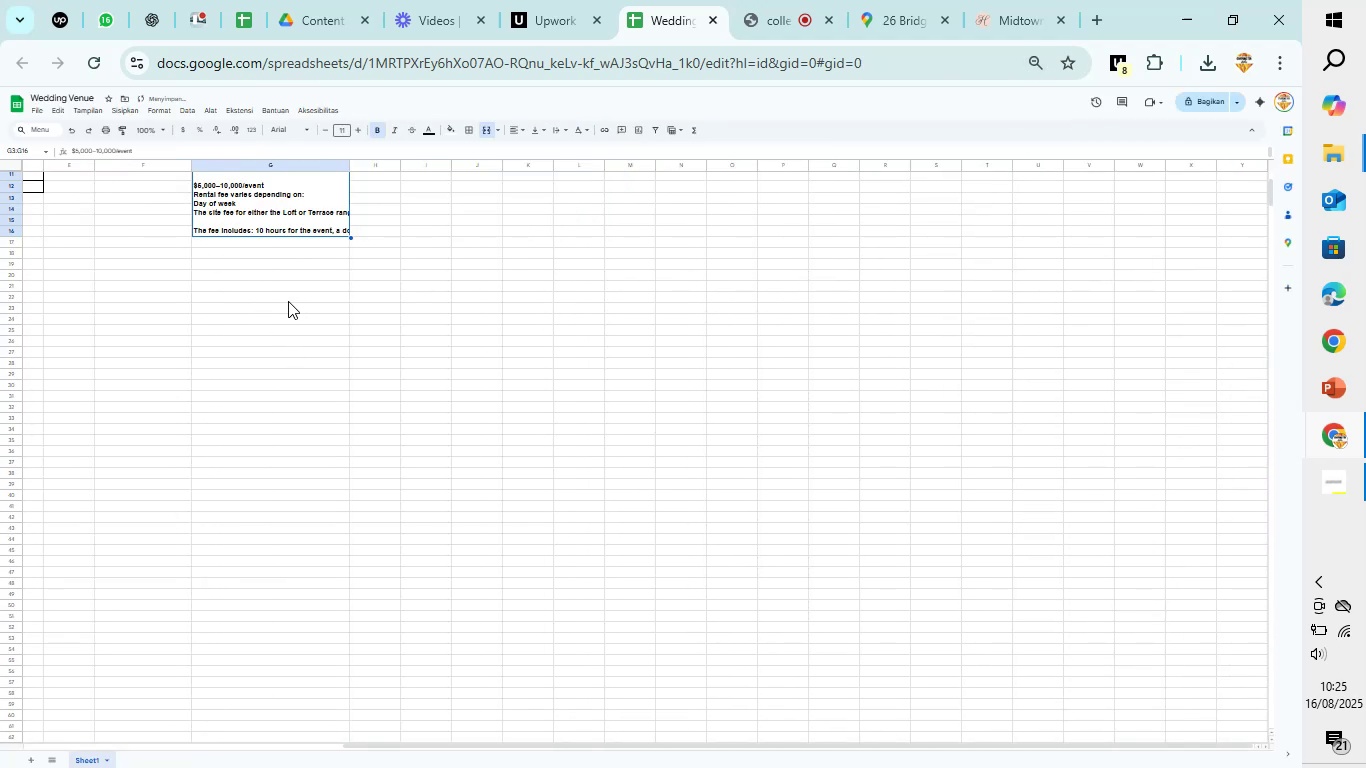 
scroll: coordinate [283, 301], scroll_direction: up, amount: 2.0
 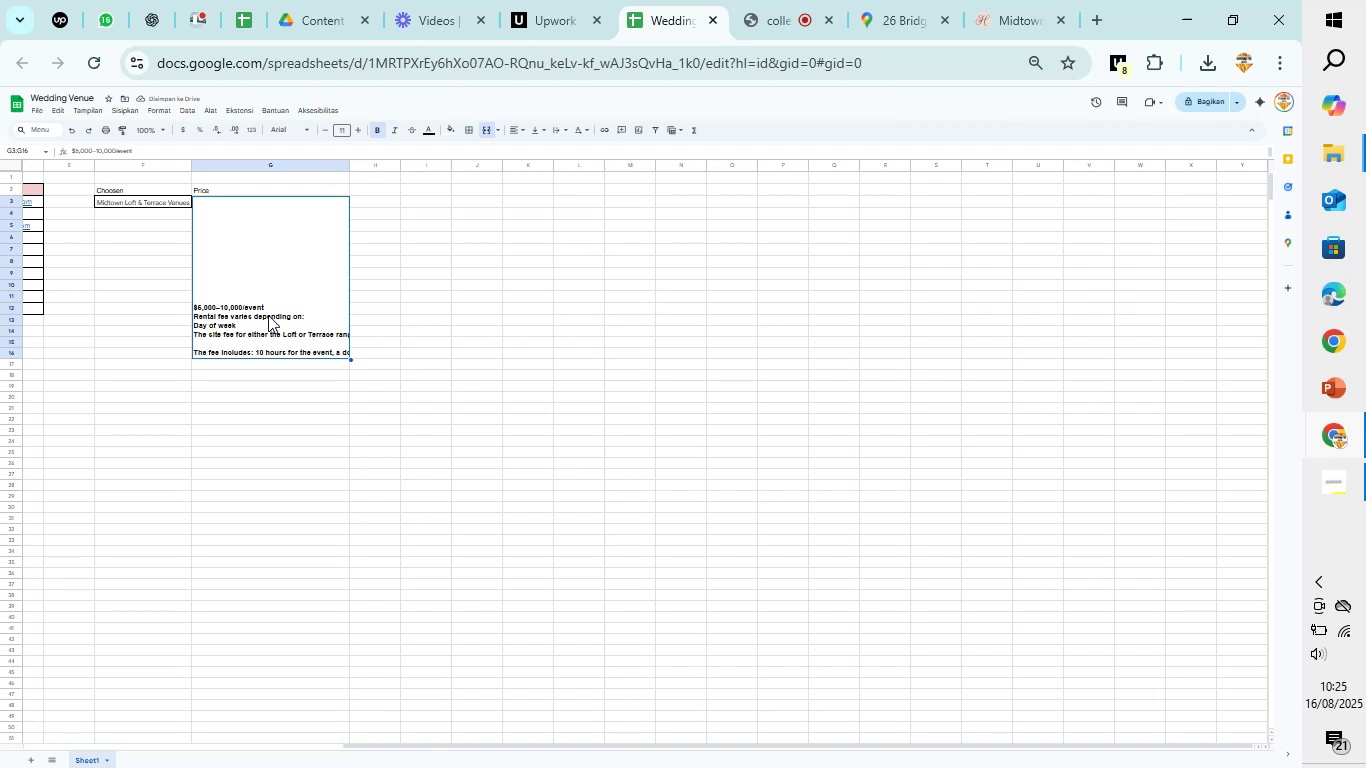 
left_click([262, 282])
 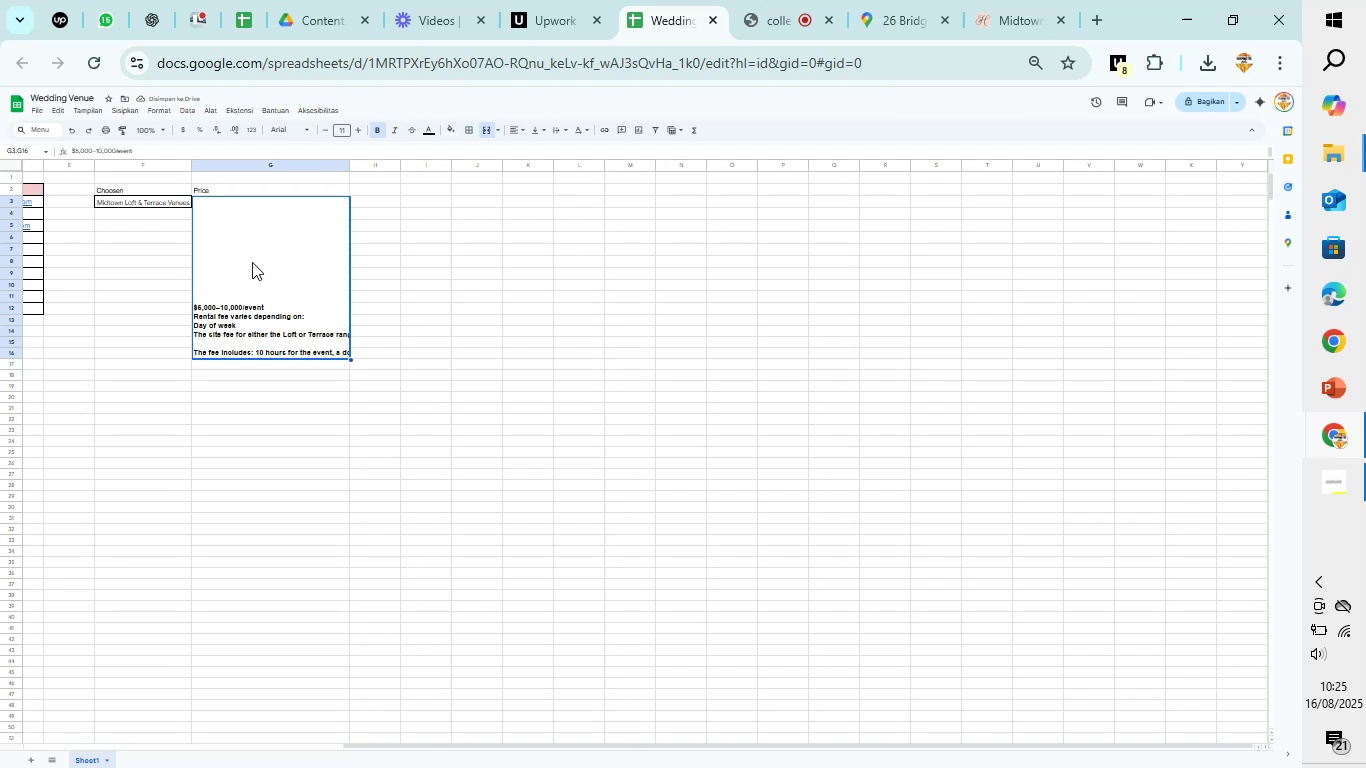 
key(Control+A)
 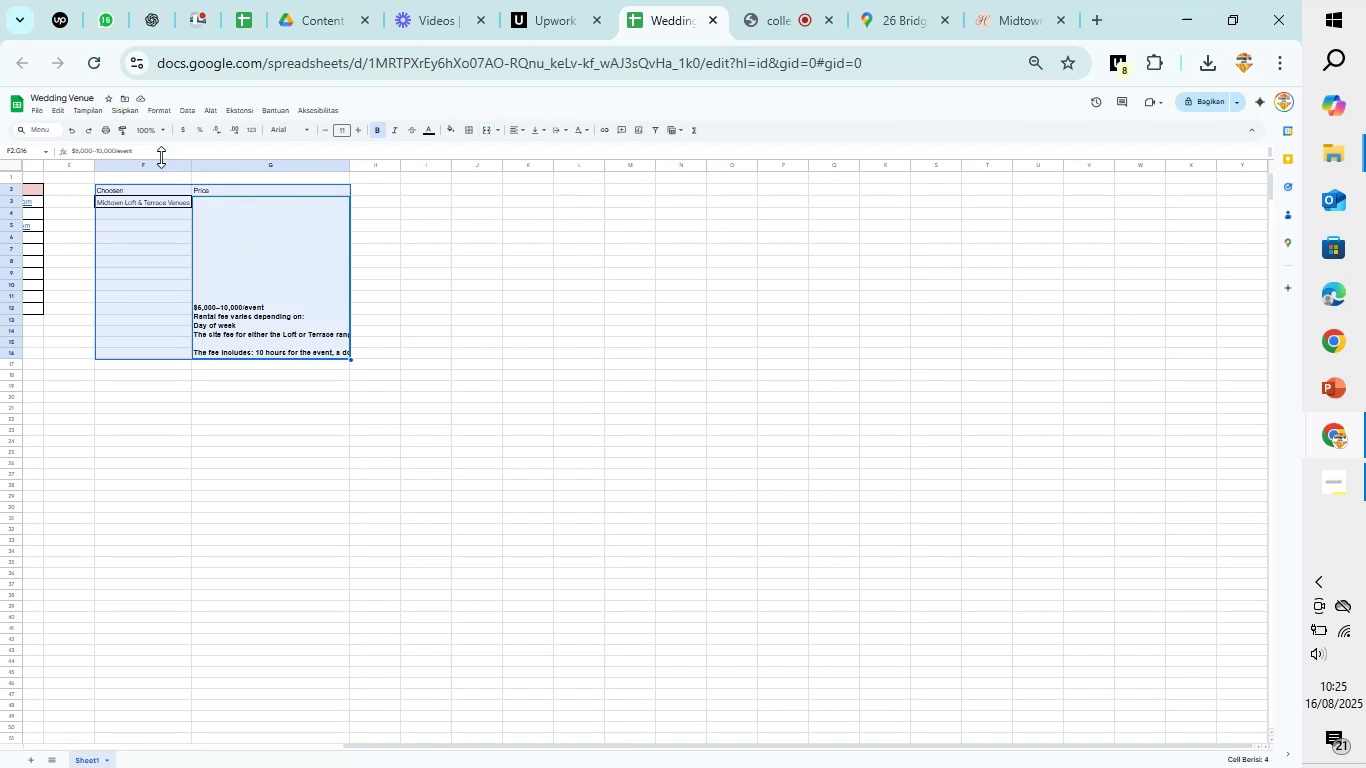 
left_click([161, 157])
 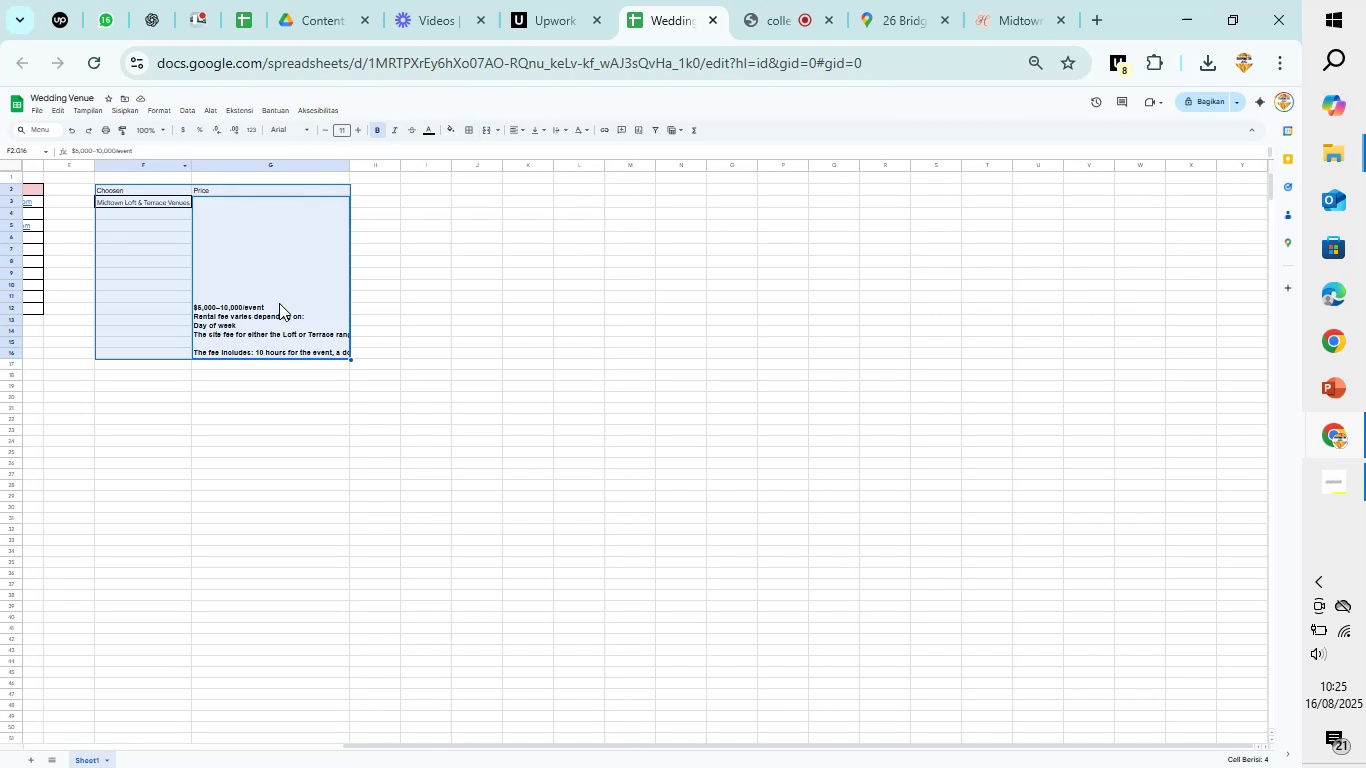 
left_click([282, 338])
 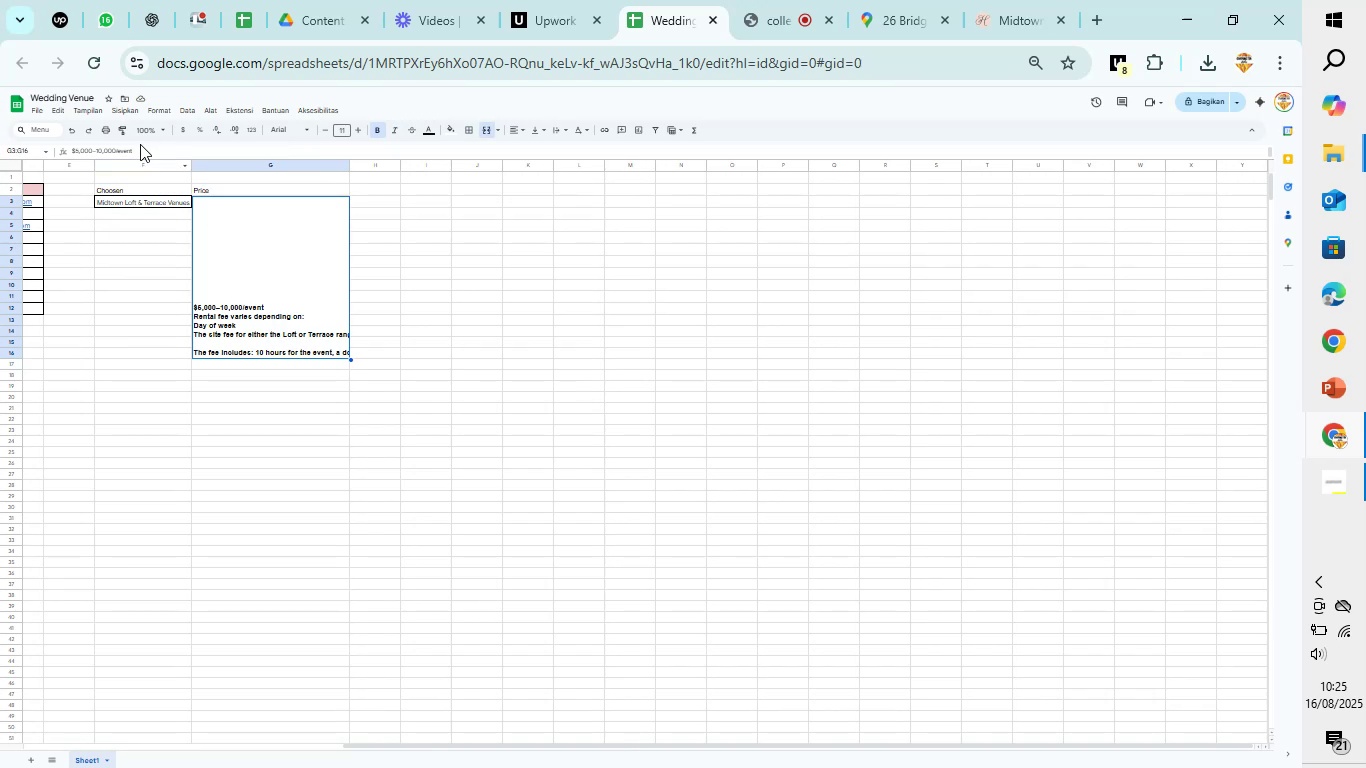 
left_click_drag(start_coordinate=[150, 150], to_coordinate=[50, 152])
 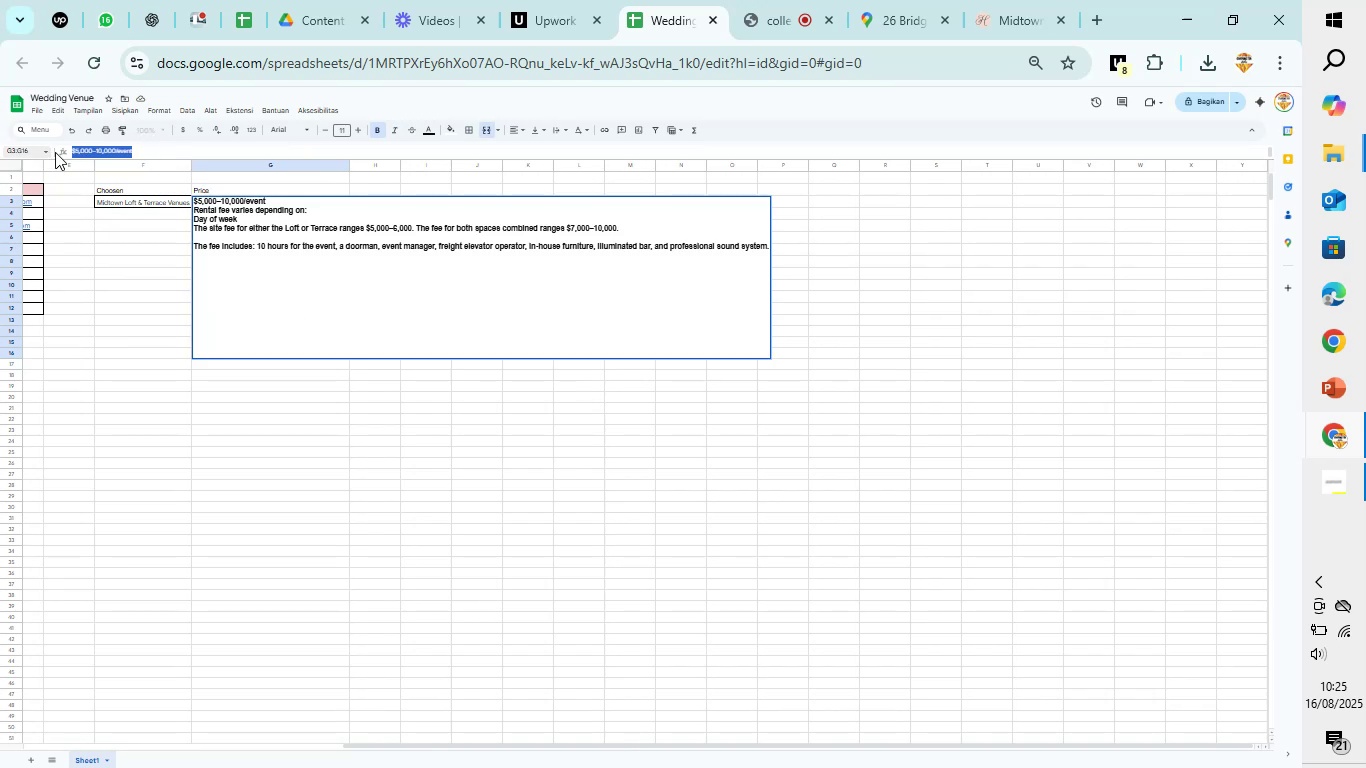 
key(Control+V)
 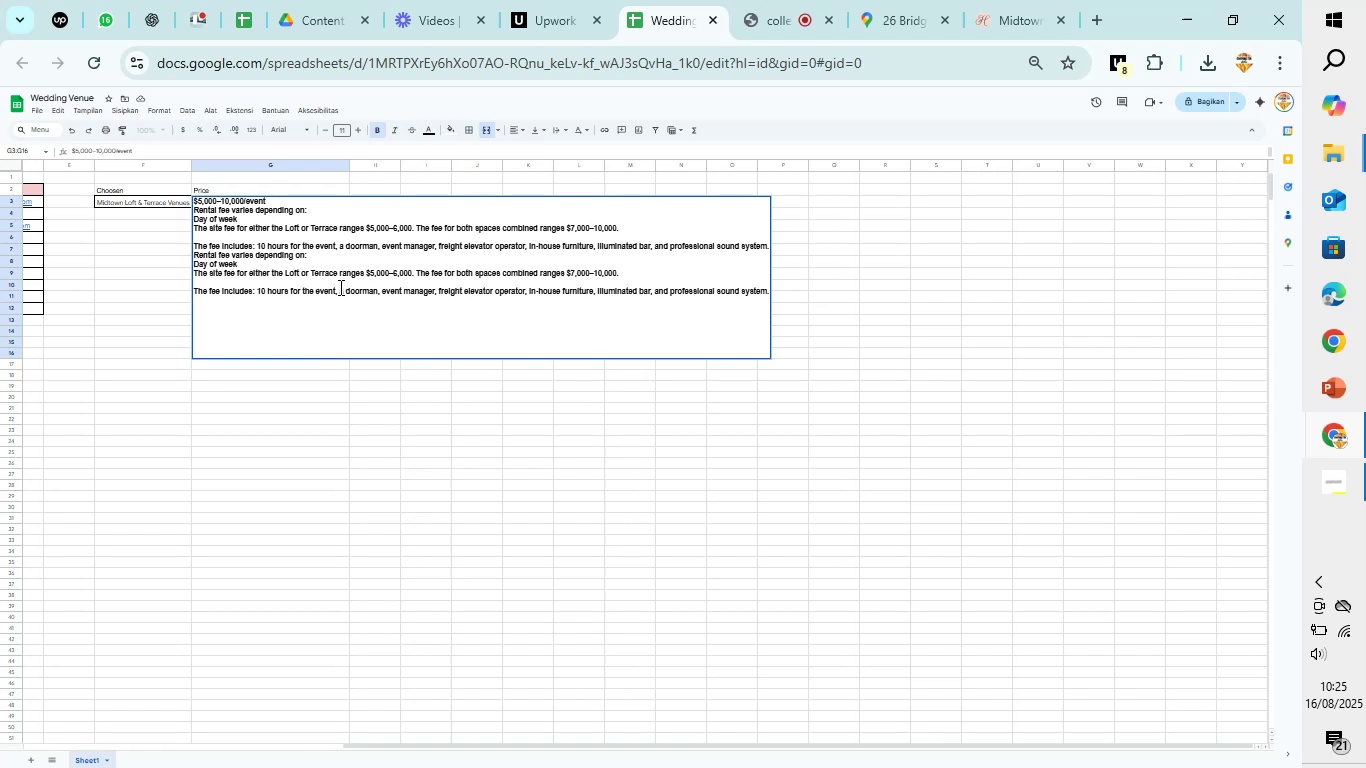 
left_click([282, 400])
 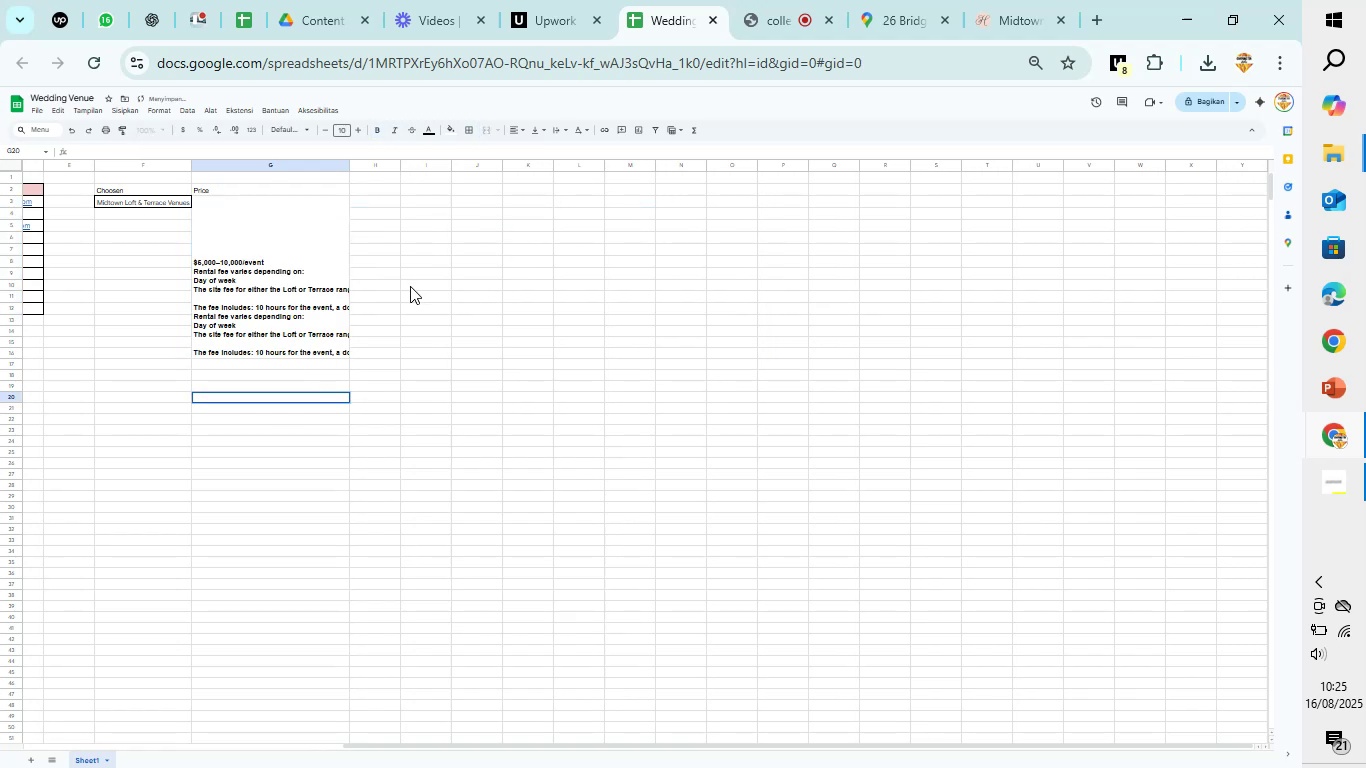 
key(Control+Z)
 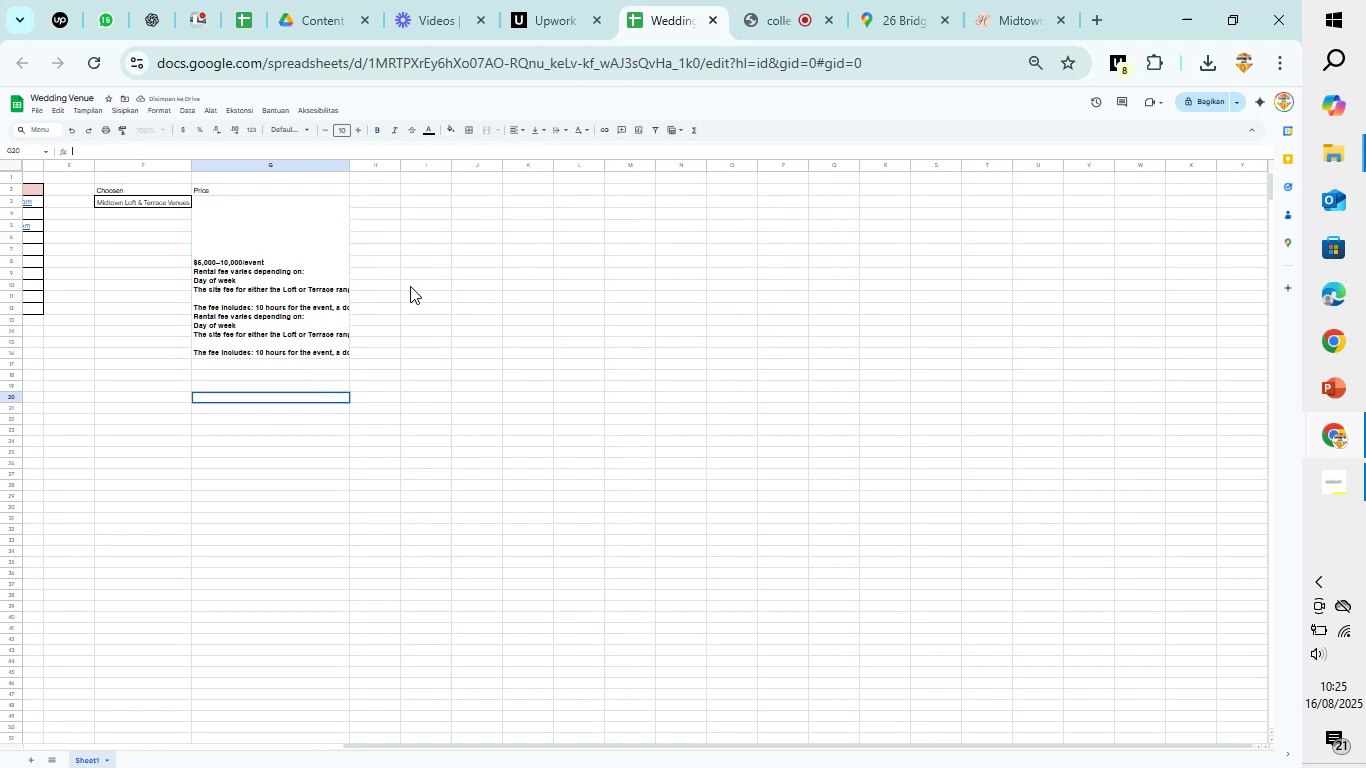 
key(Control+Z)
 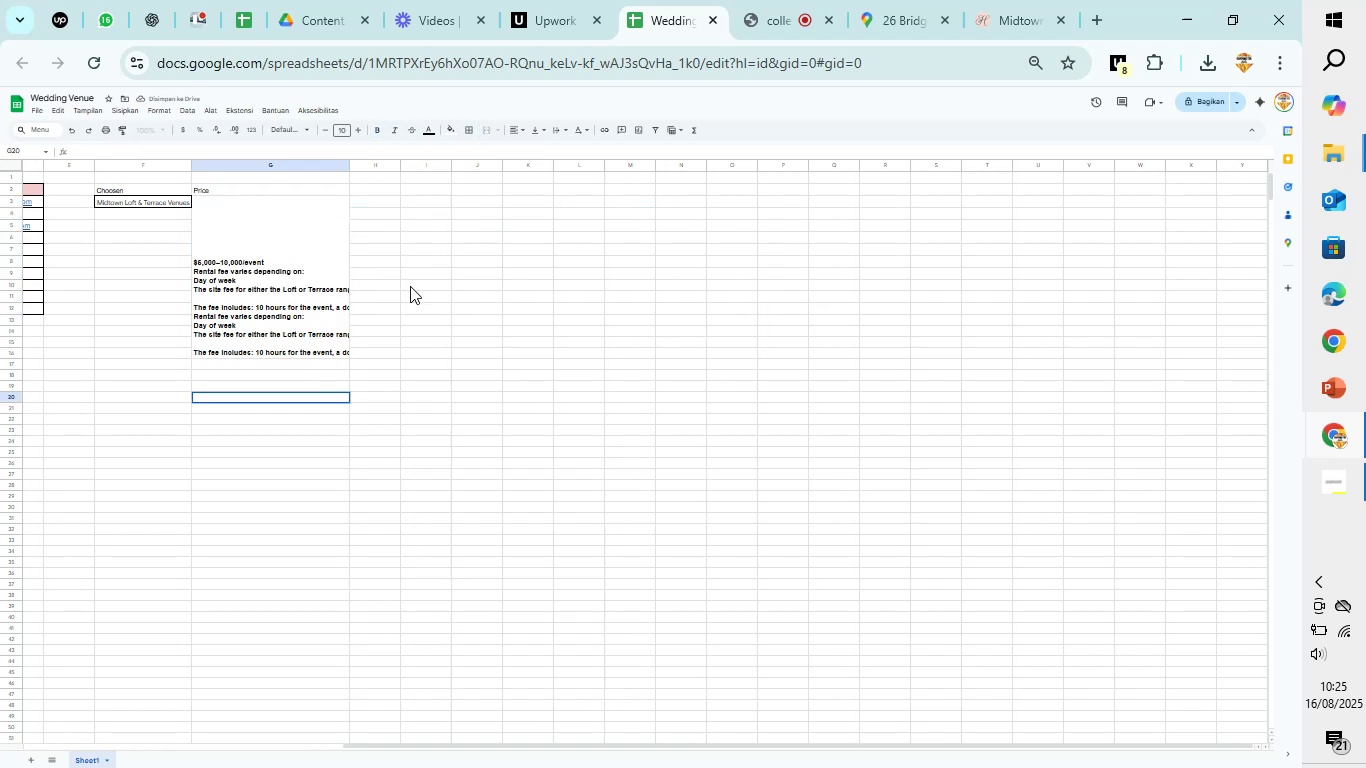 
key(Control+Z)
 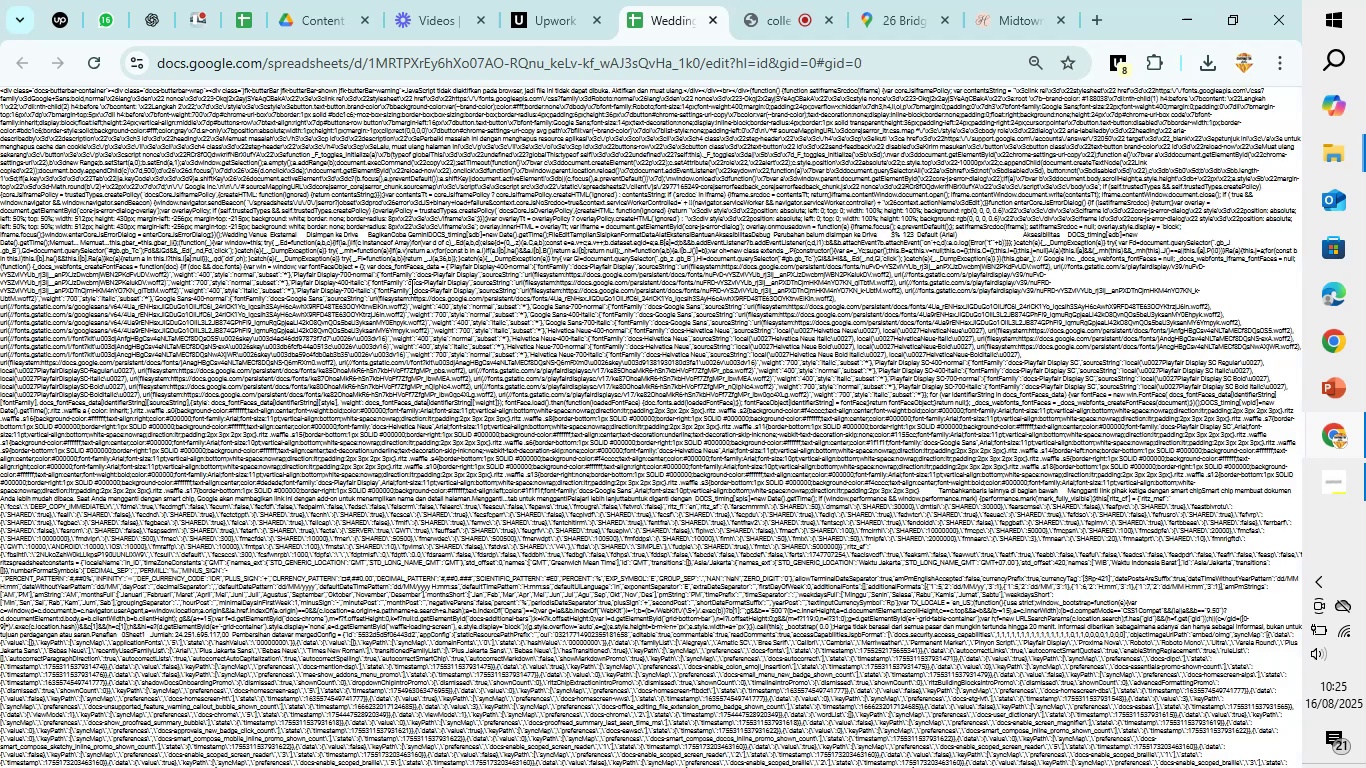 
key(Control+Z)
 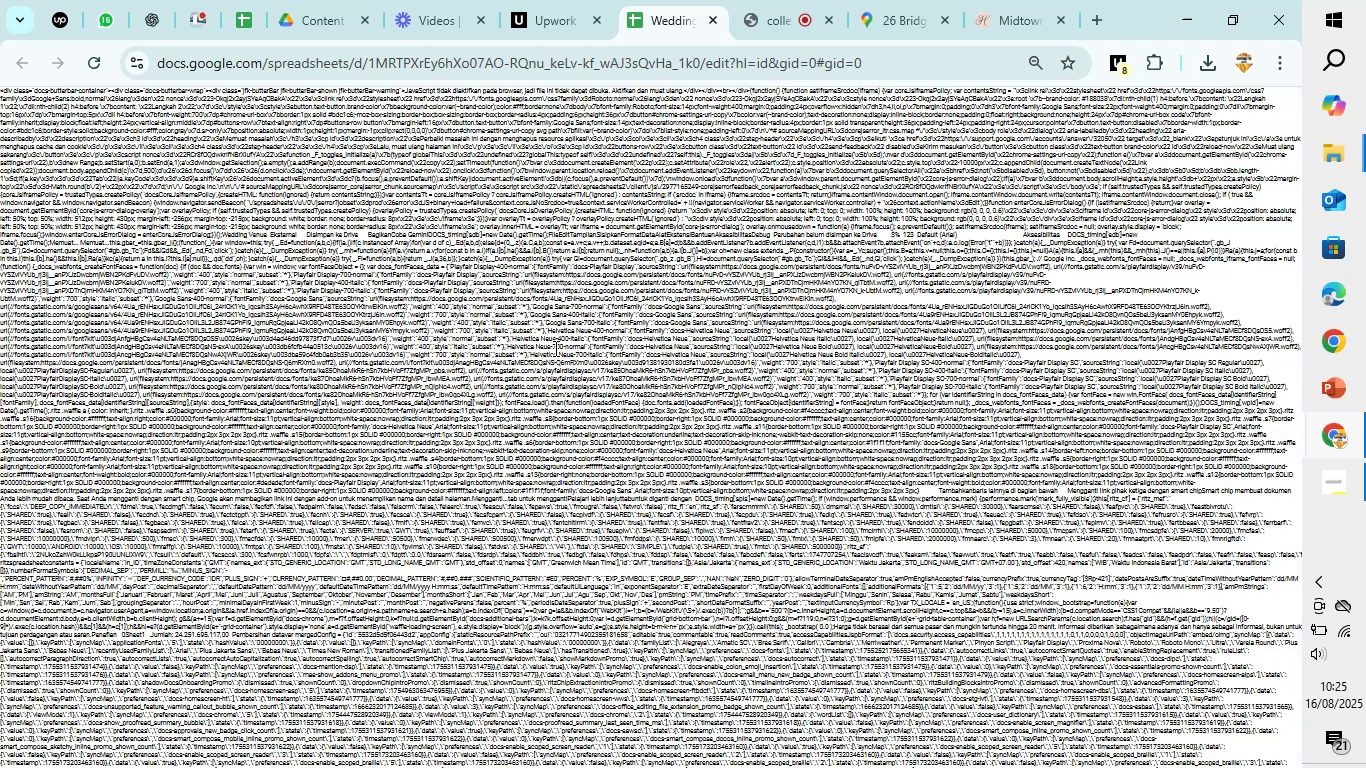 
scroll: coordinate [618, 335], scroll_direction: up, amount: 5.0
 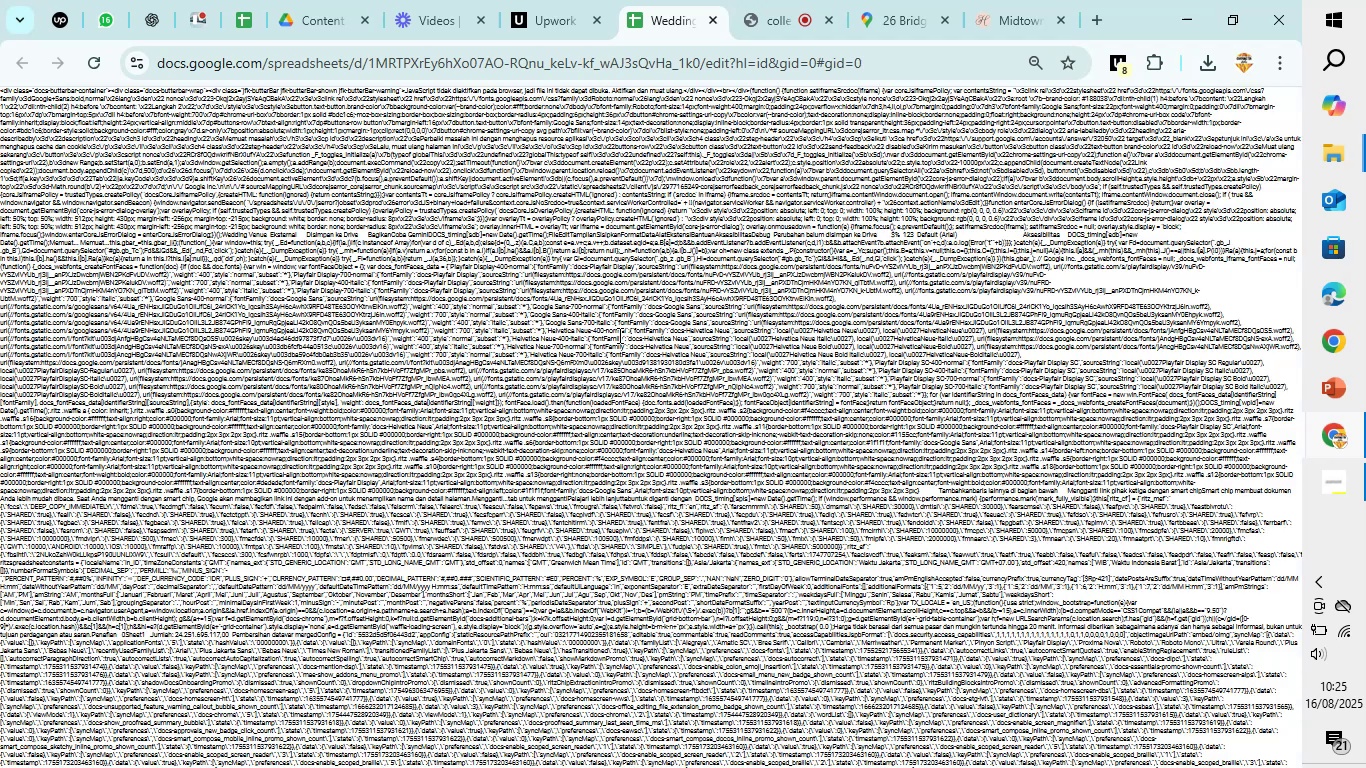 
scroll: coordinate [648, 233], scroll_direction: down, amount: 1.0
 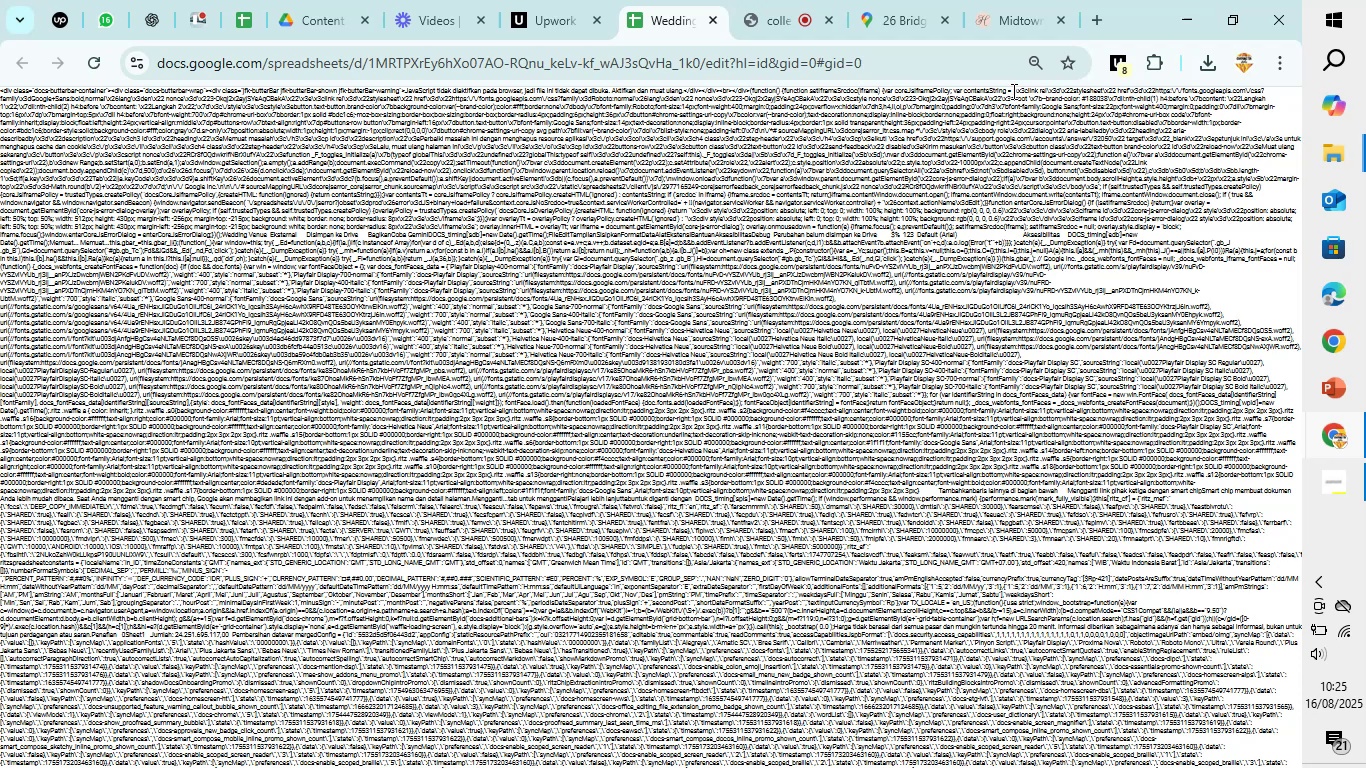 
left_click([1040, 63])
 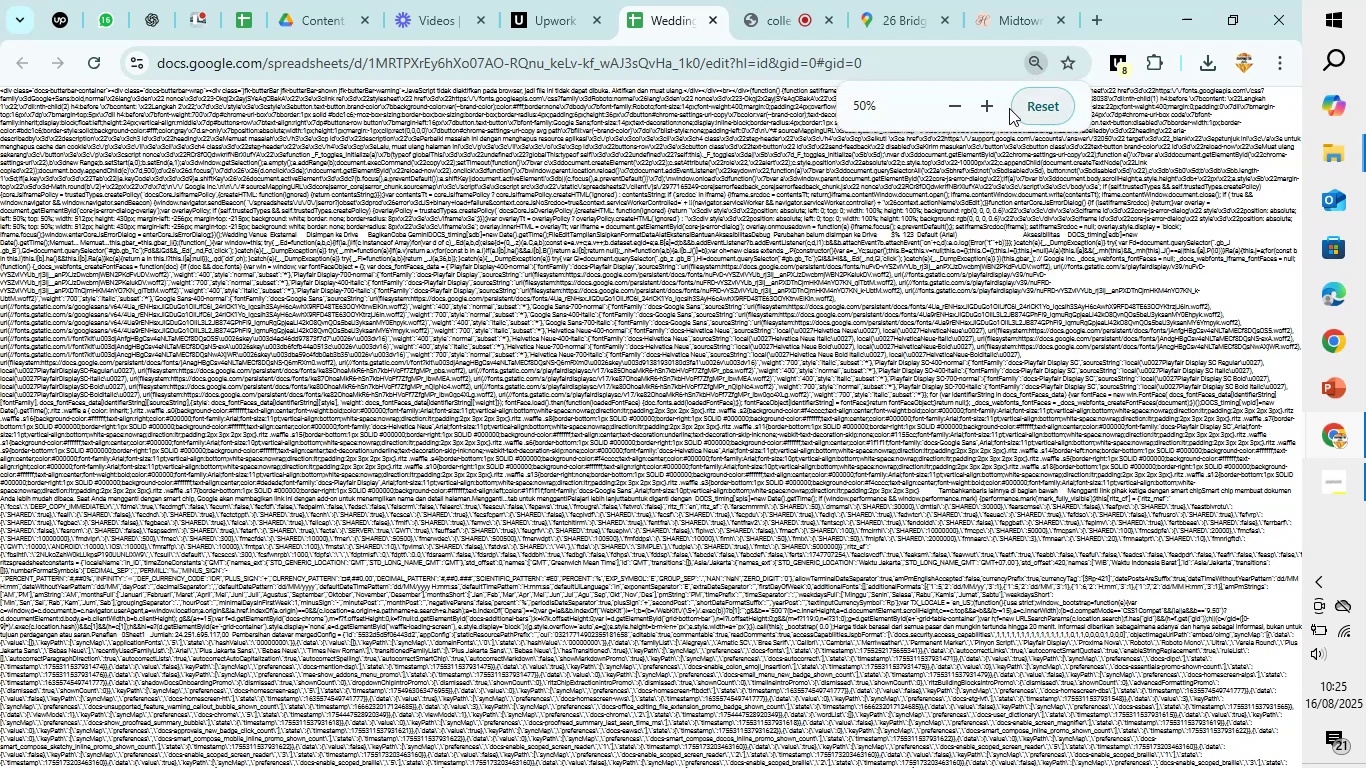 
left_click([990, 102])
 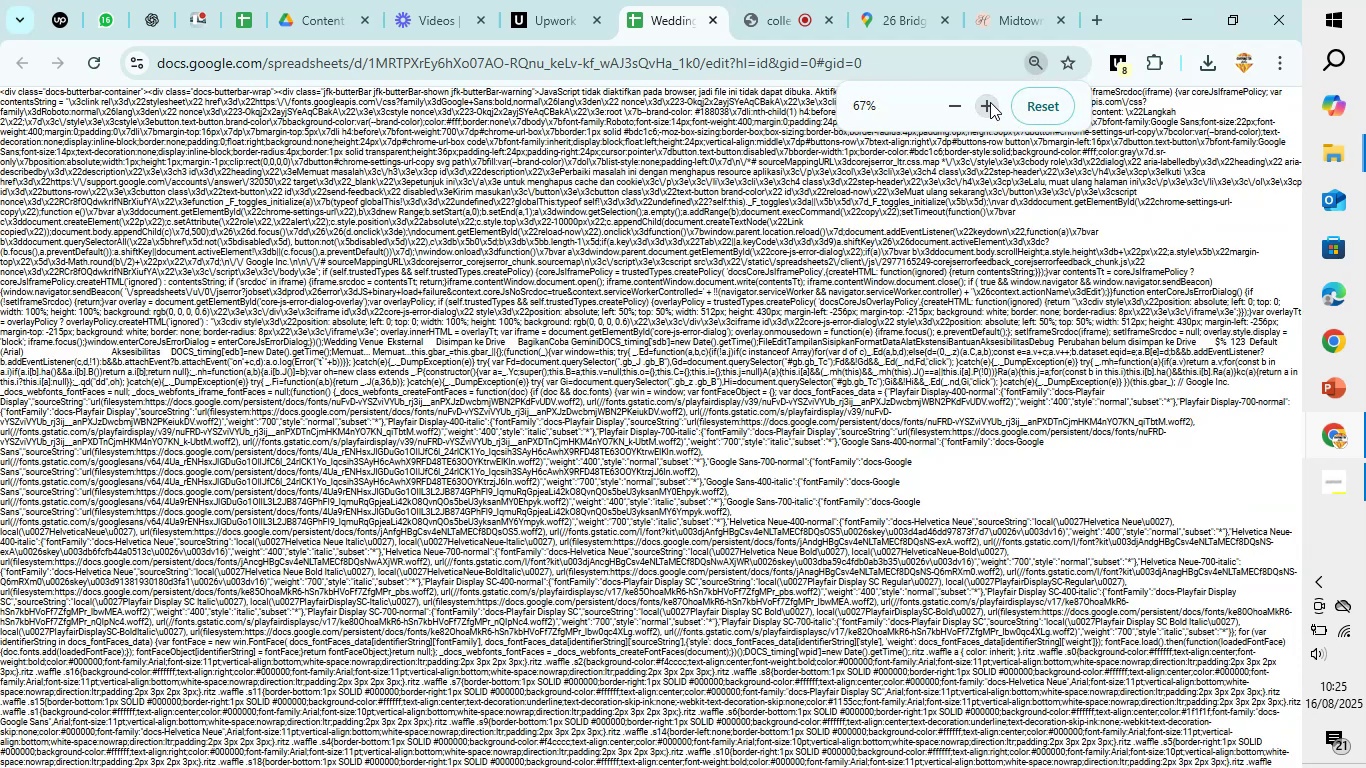 
left_click([990, 102])
 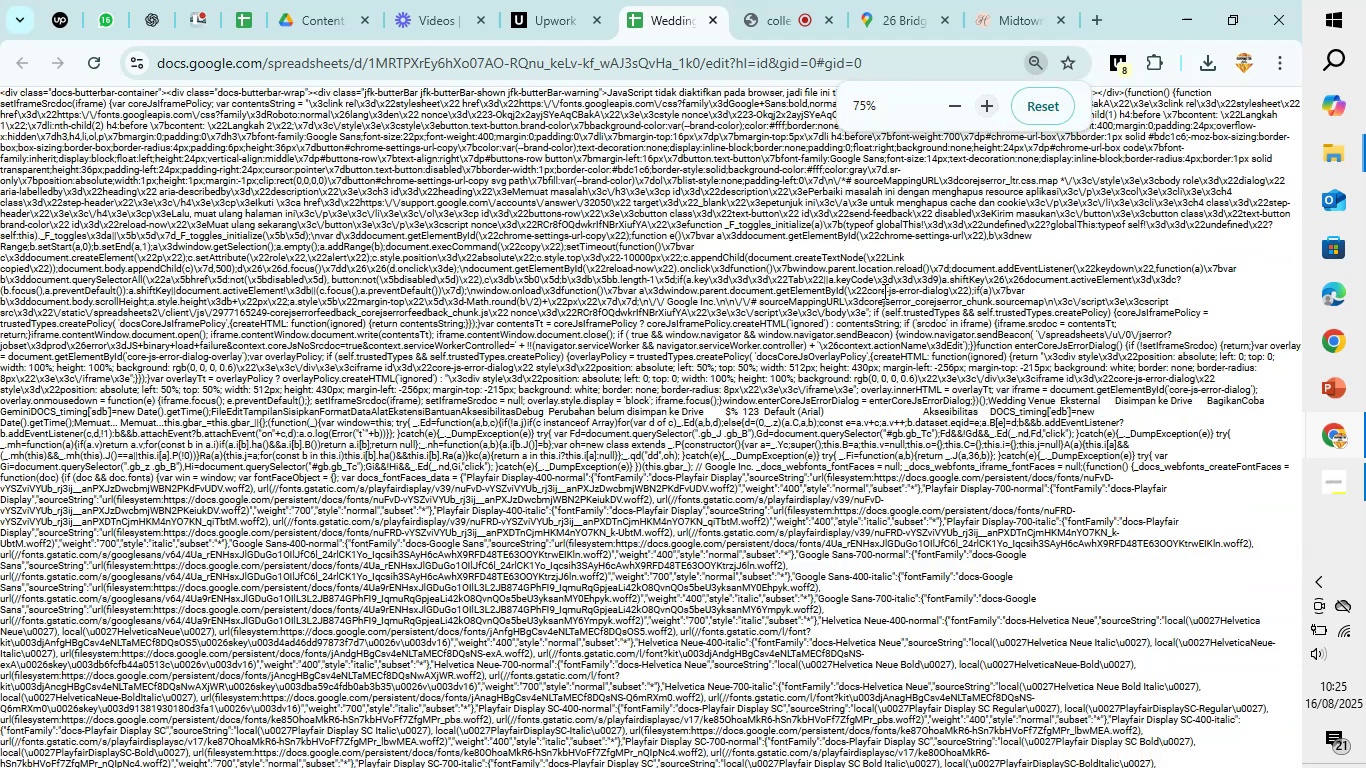 
left_click([879, 295])
 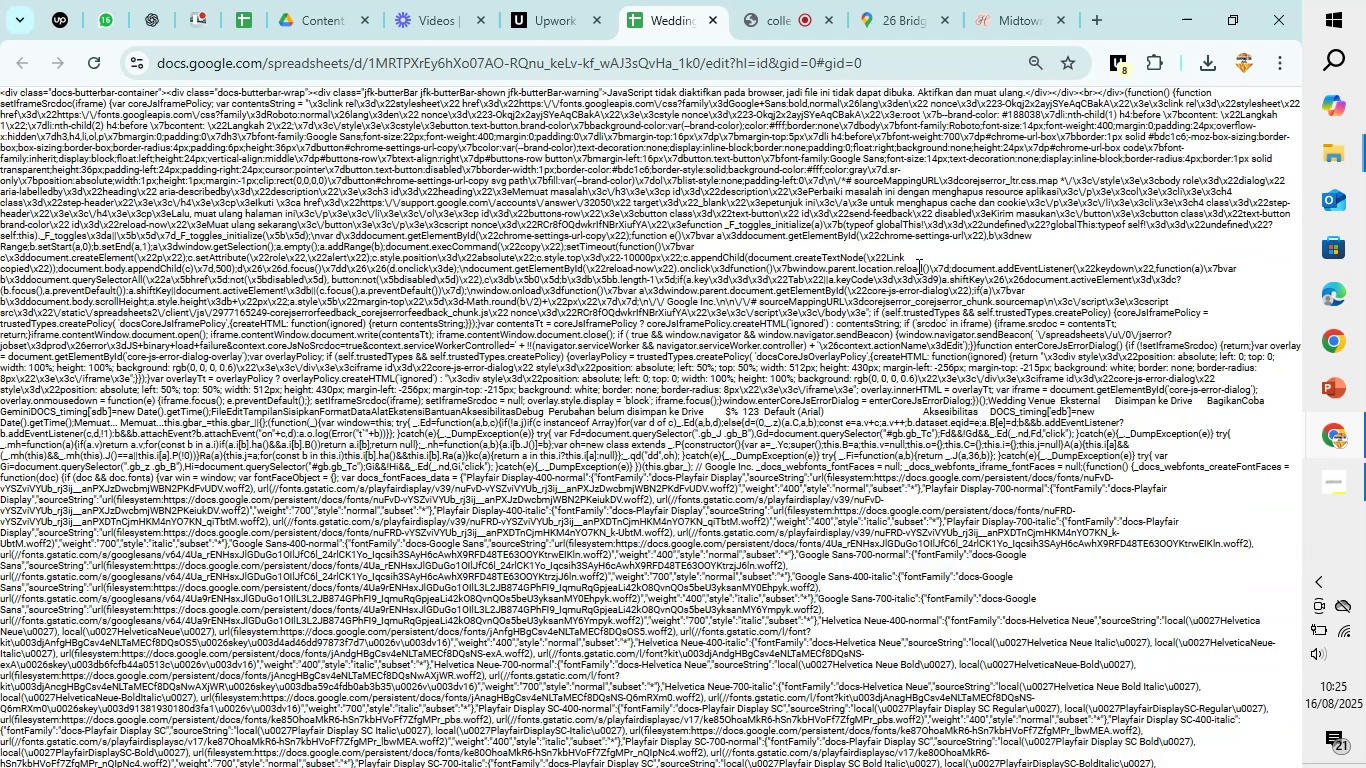 
key(Control+Y)
 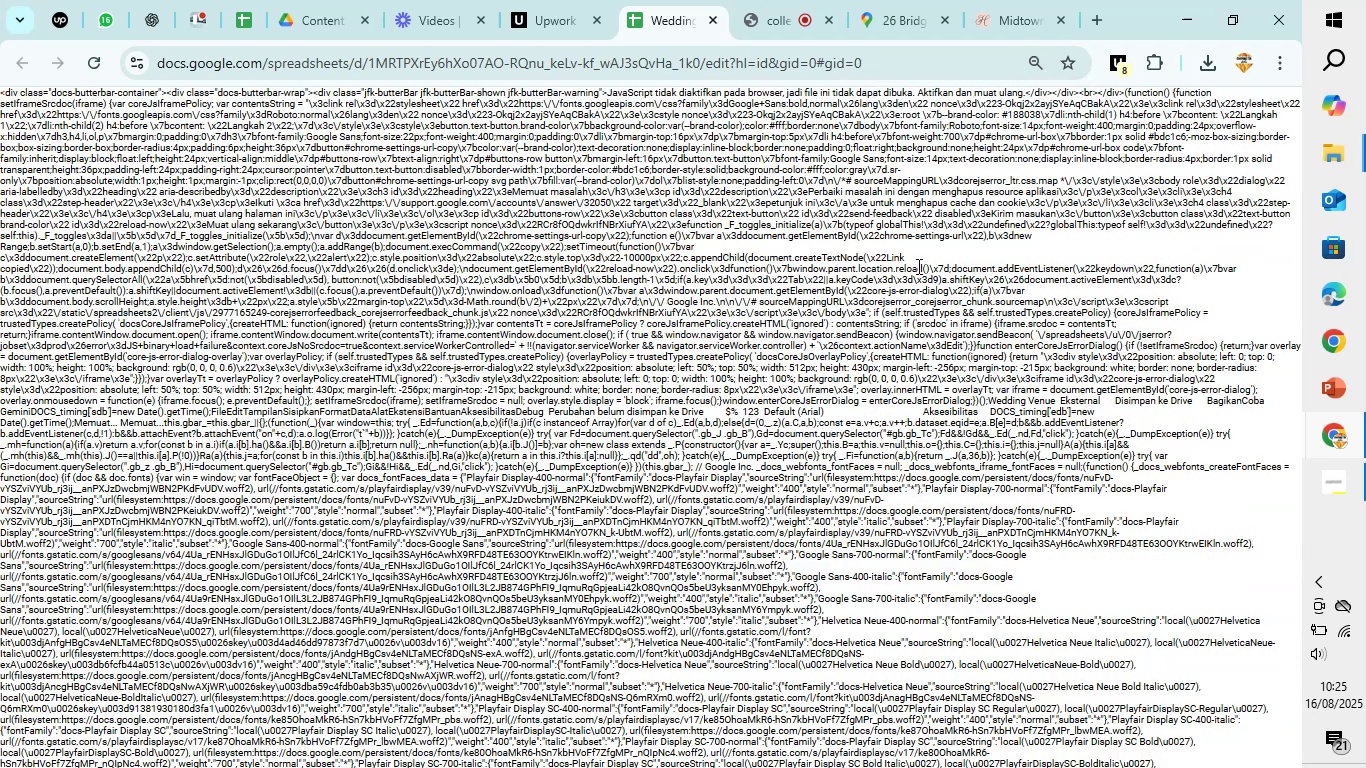 
key(Control+Y)
 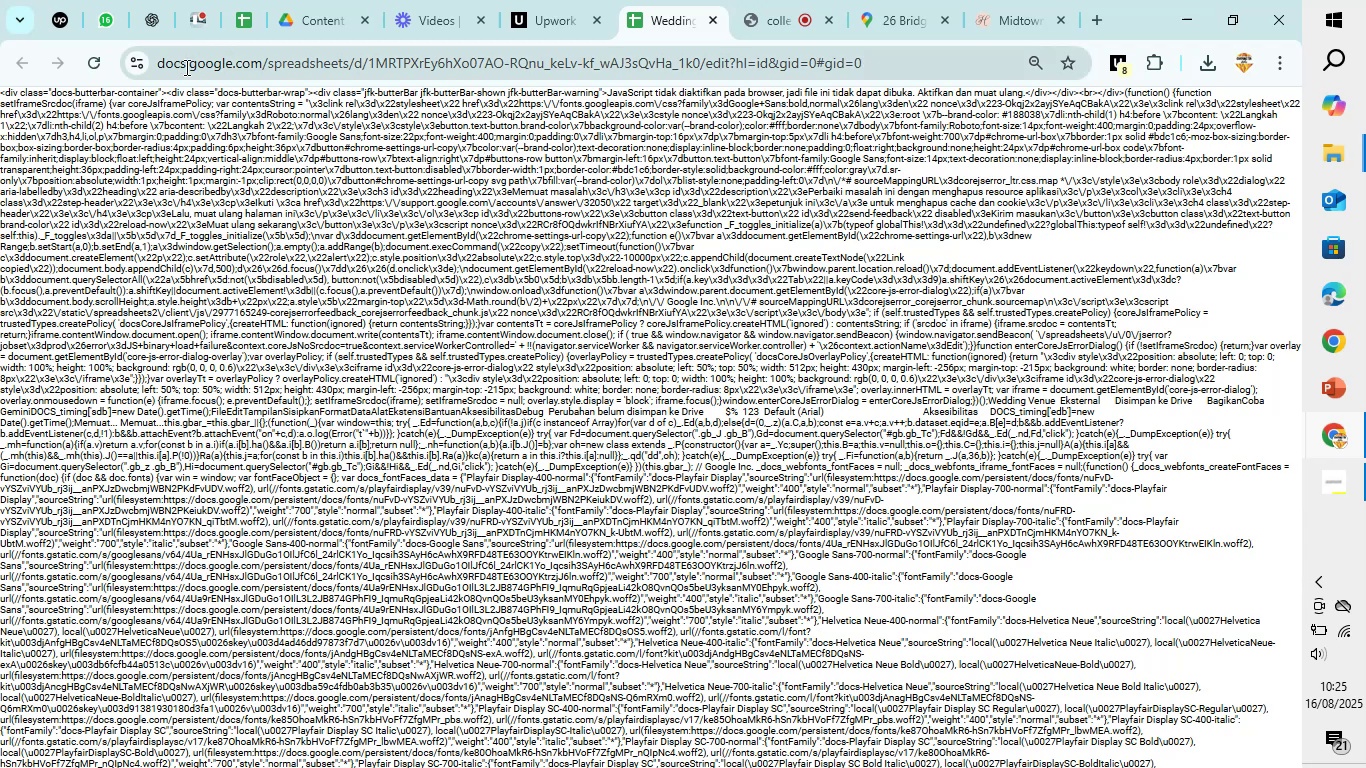 
left_click([98, 67])
 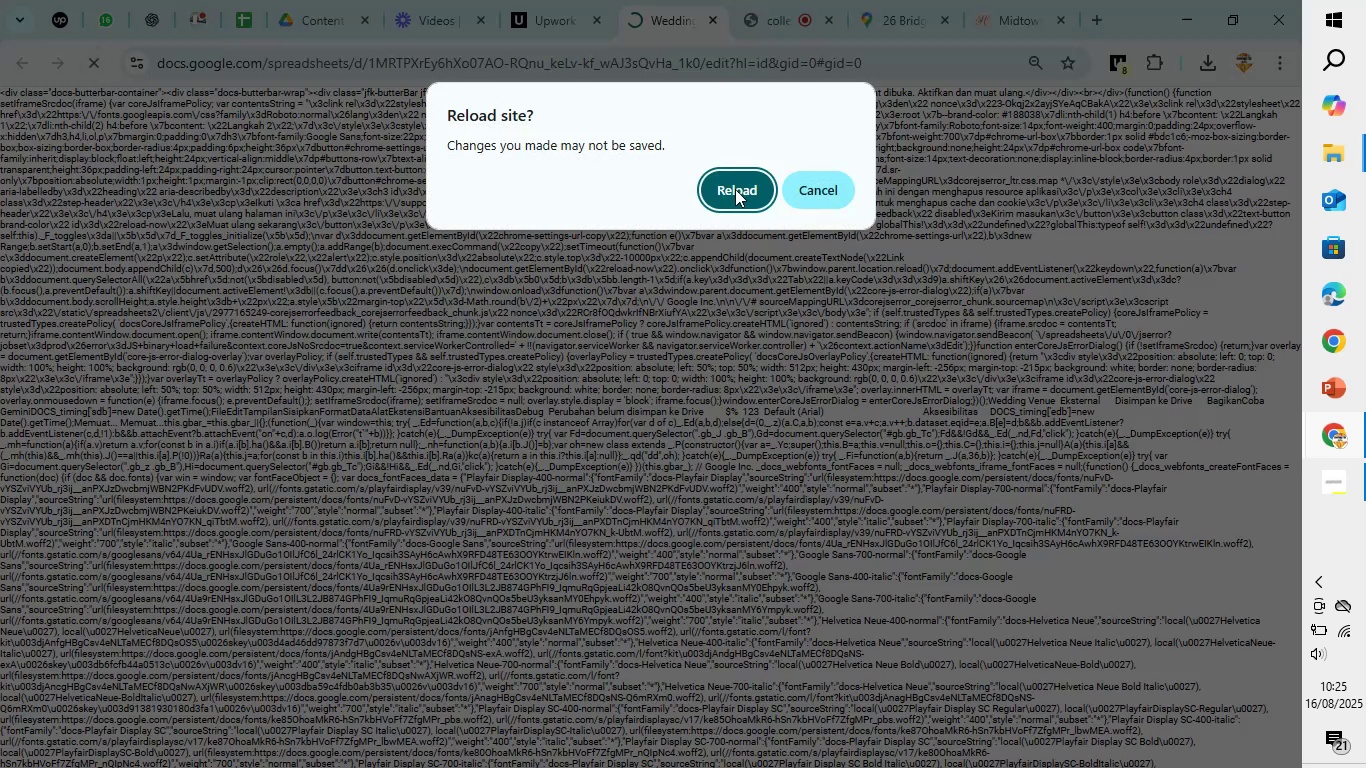 
left_click([764, 188])
 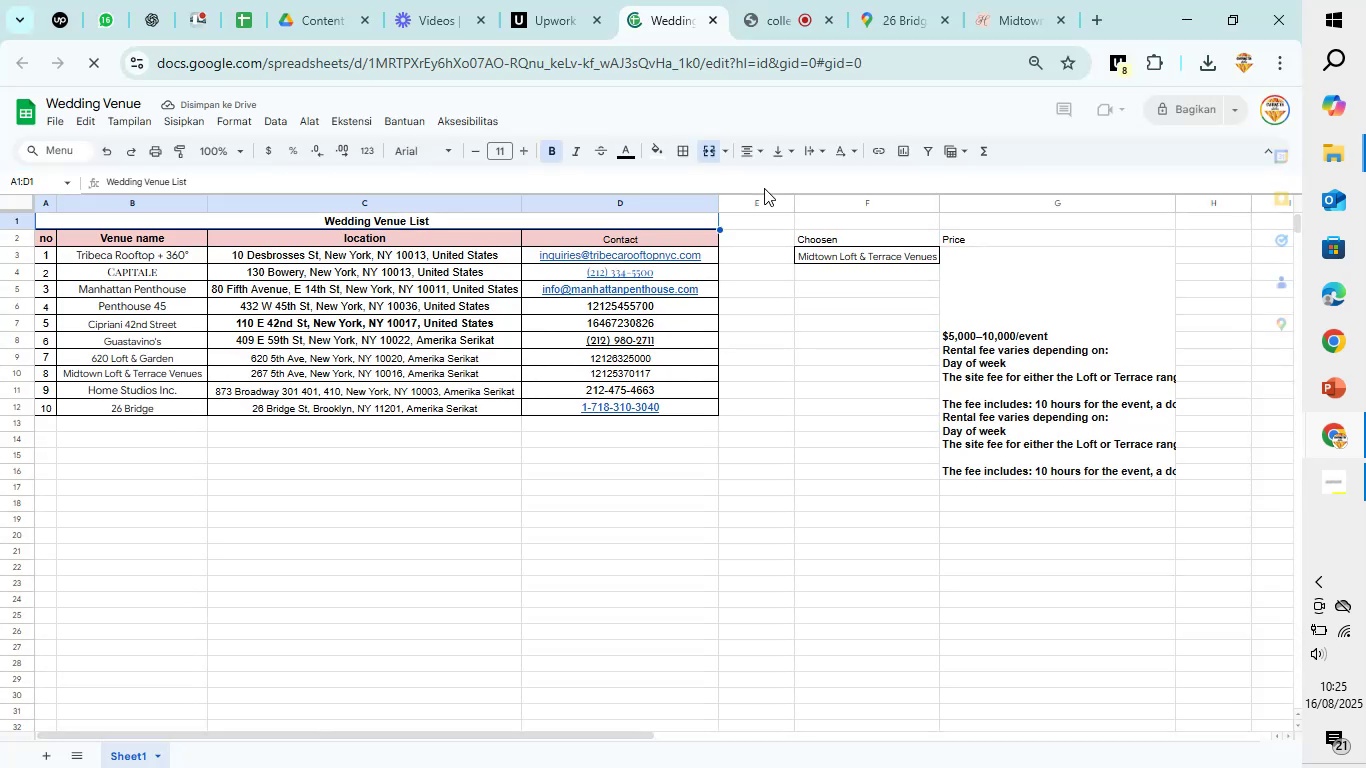 
wait(6.36)
 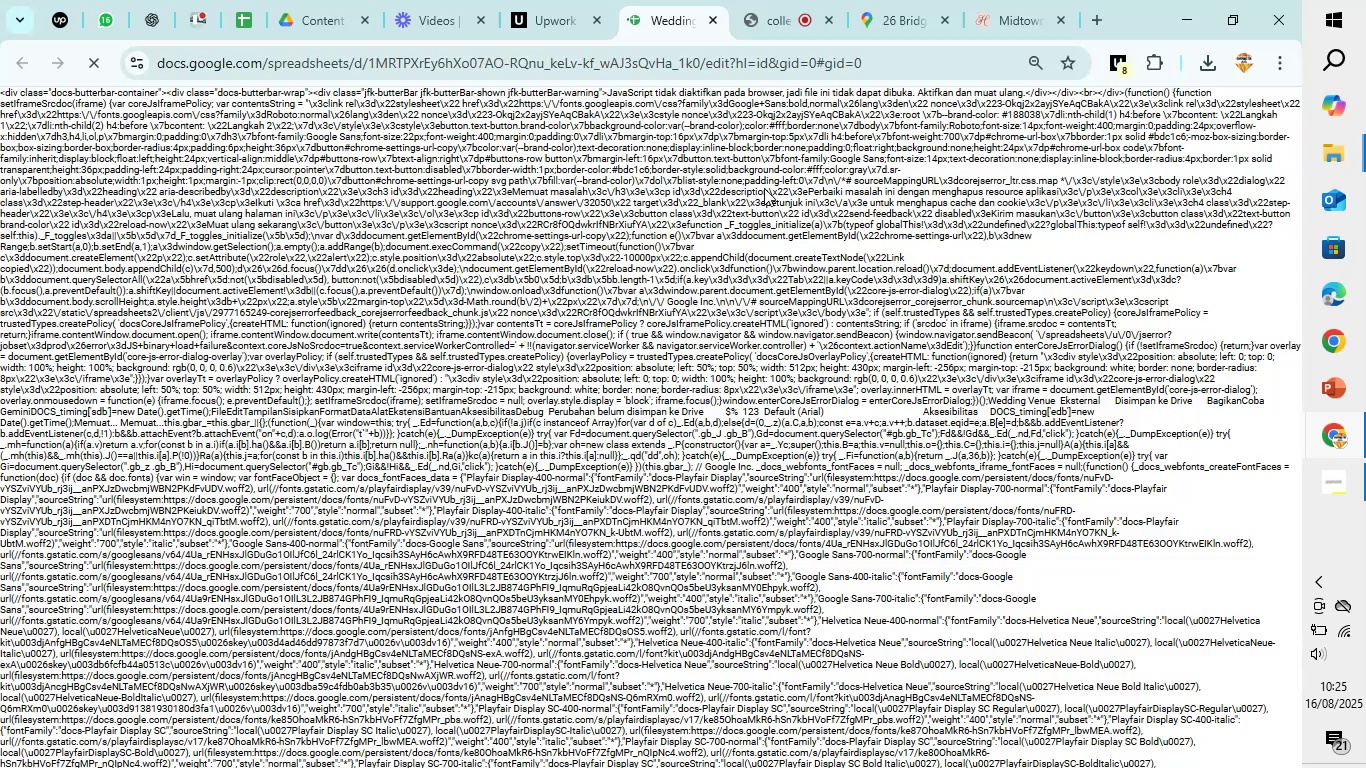 
left_click([981, 321])
 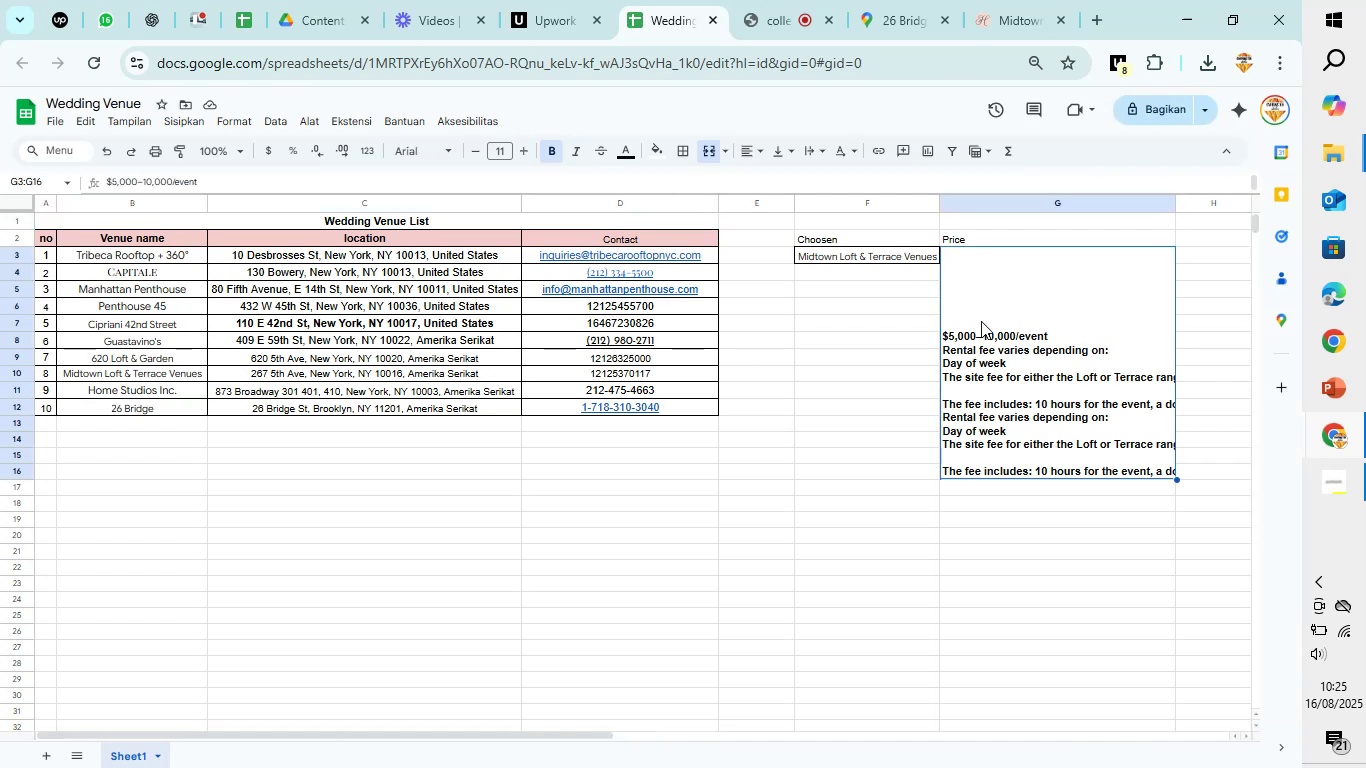 
key(Backspace)
 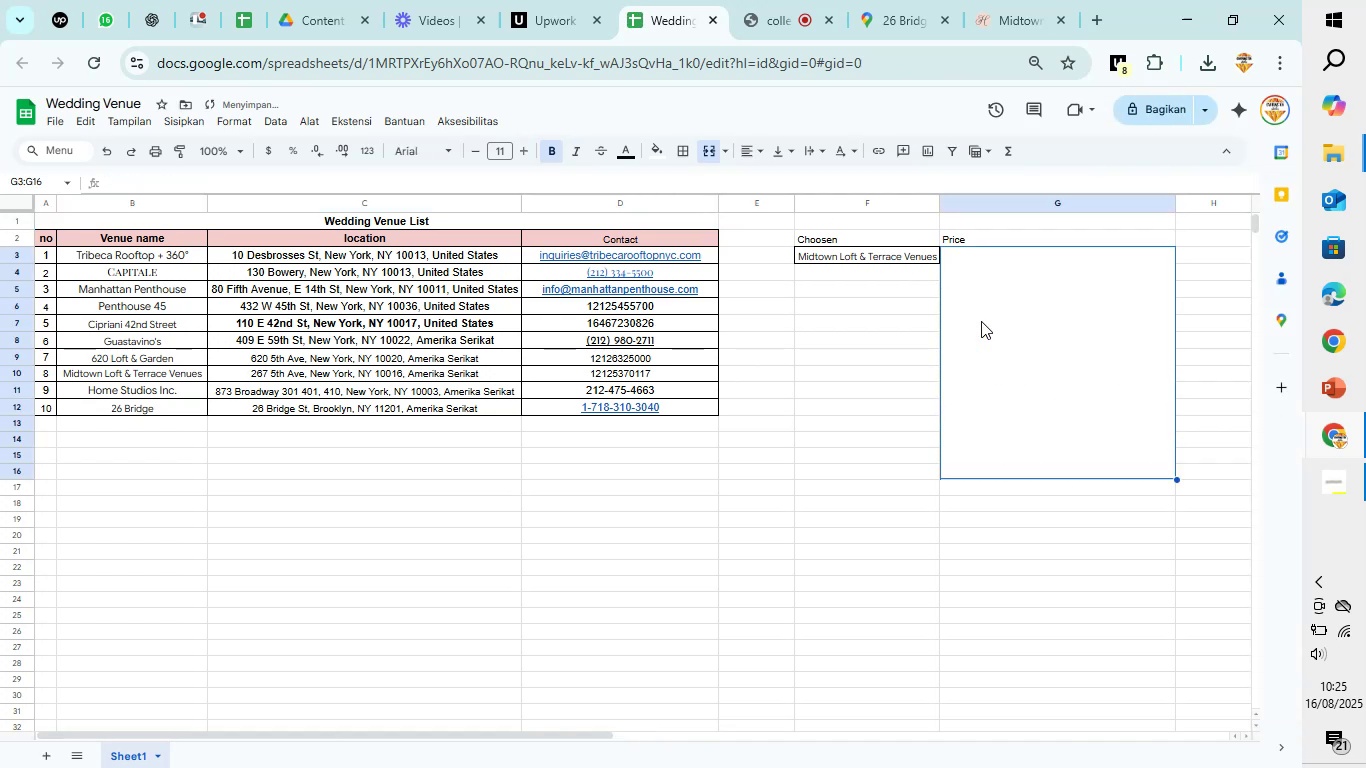 
key(Control+Z)
 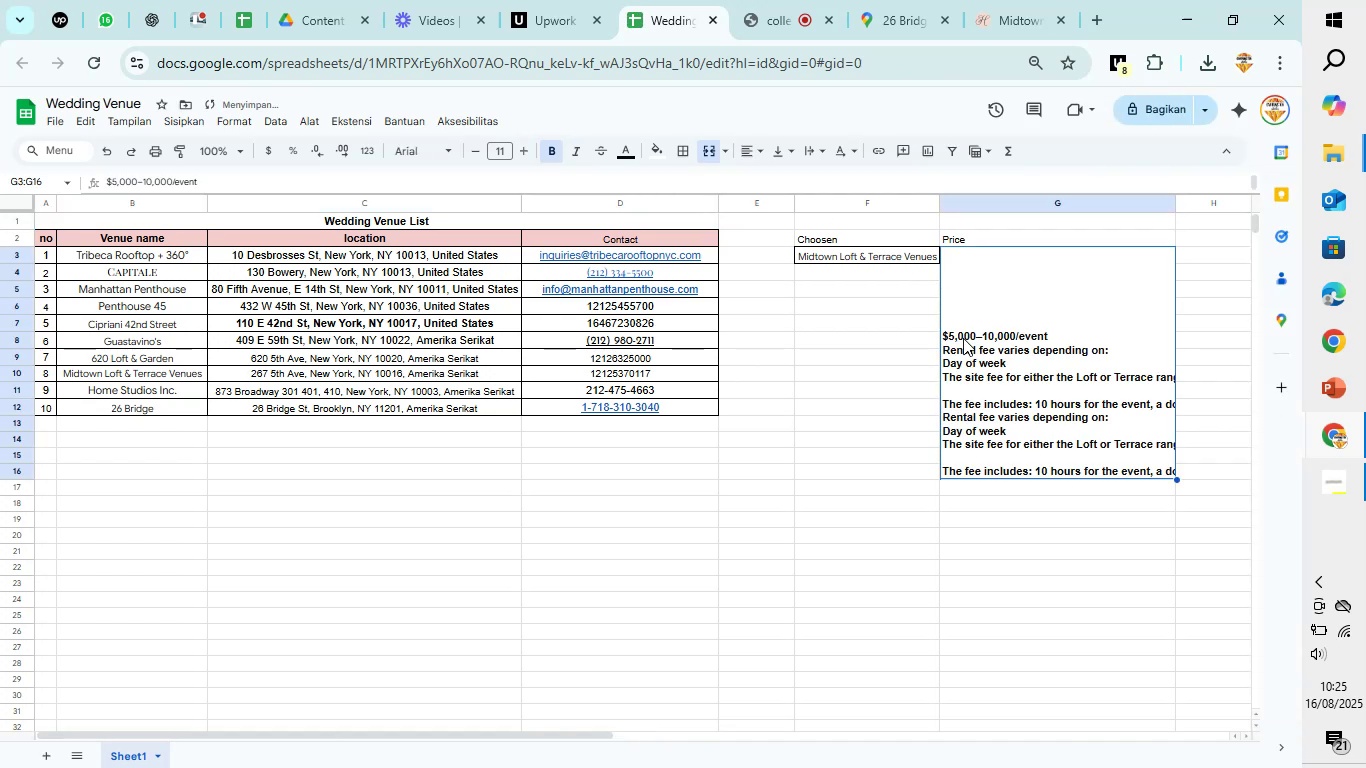 
key(Control+Z)
 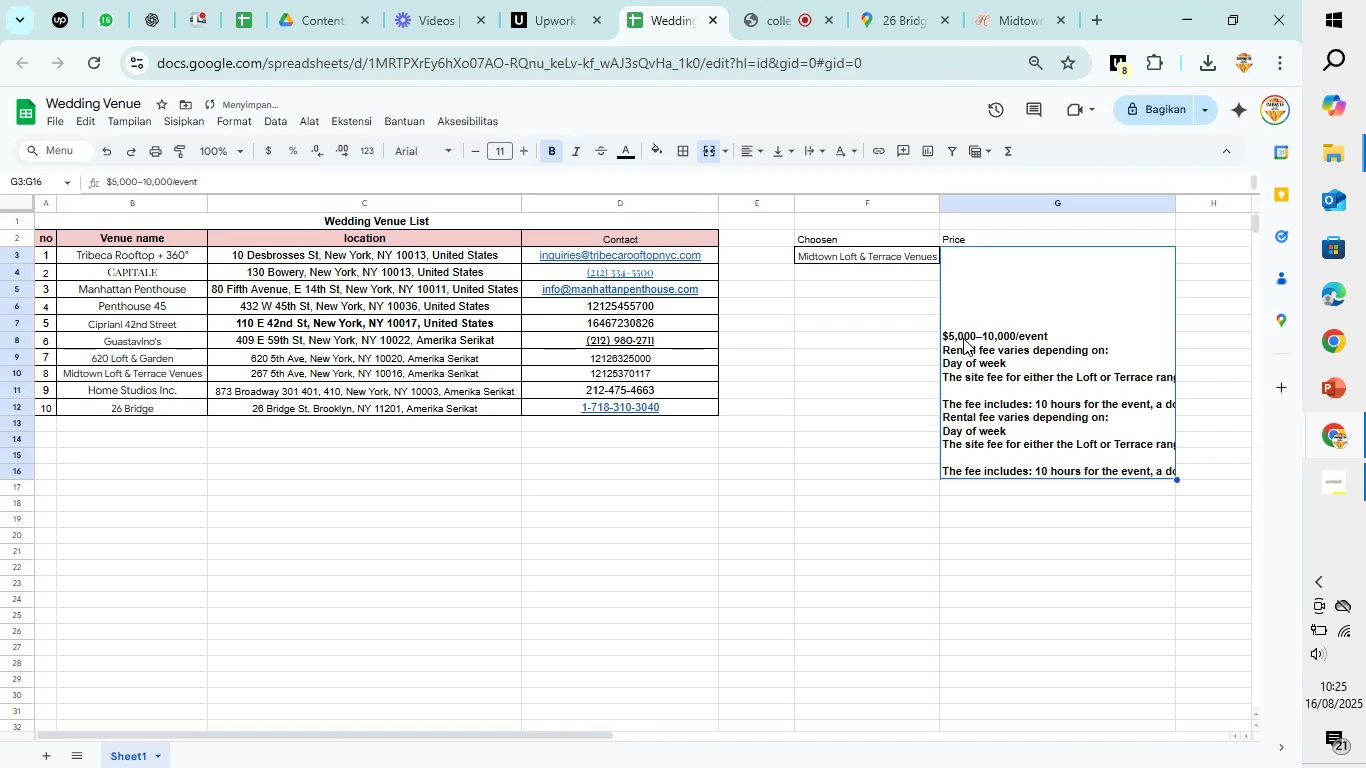 
key(Control+Z)
 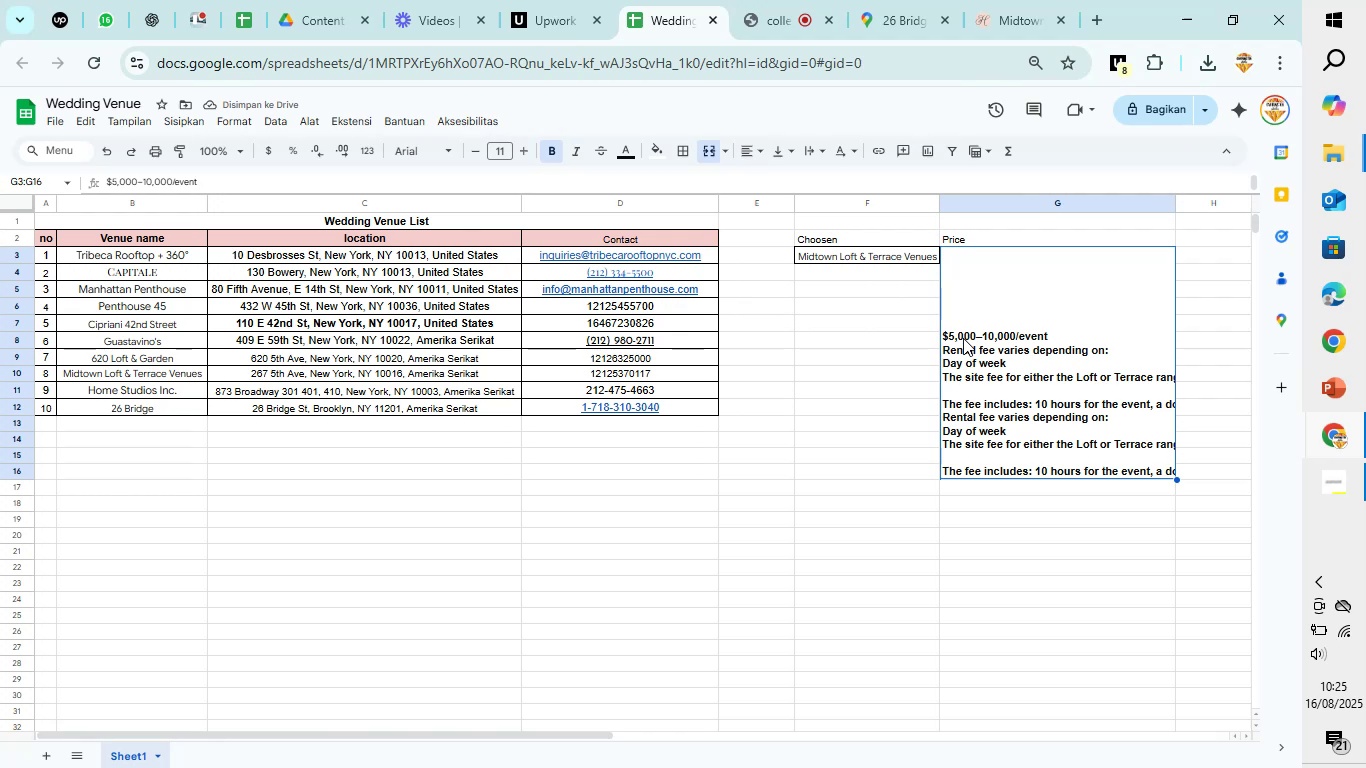 
key(Control+Z)
 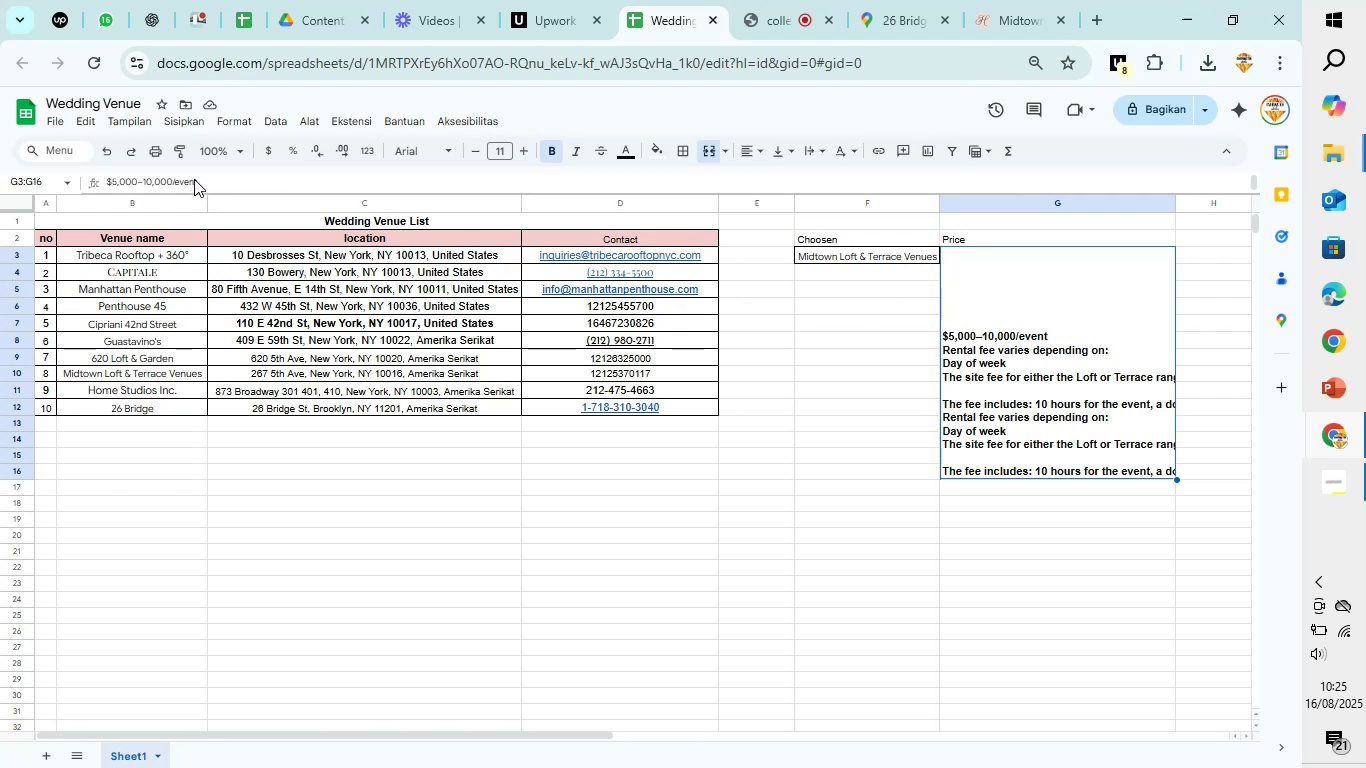 
key(Backspace)
 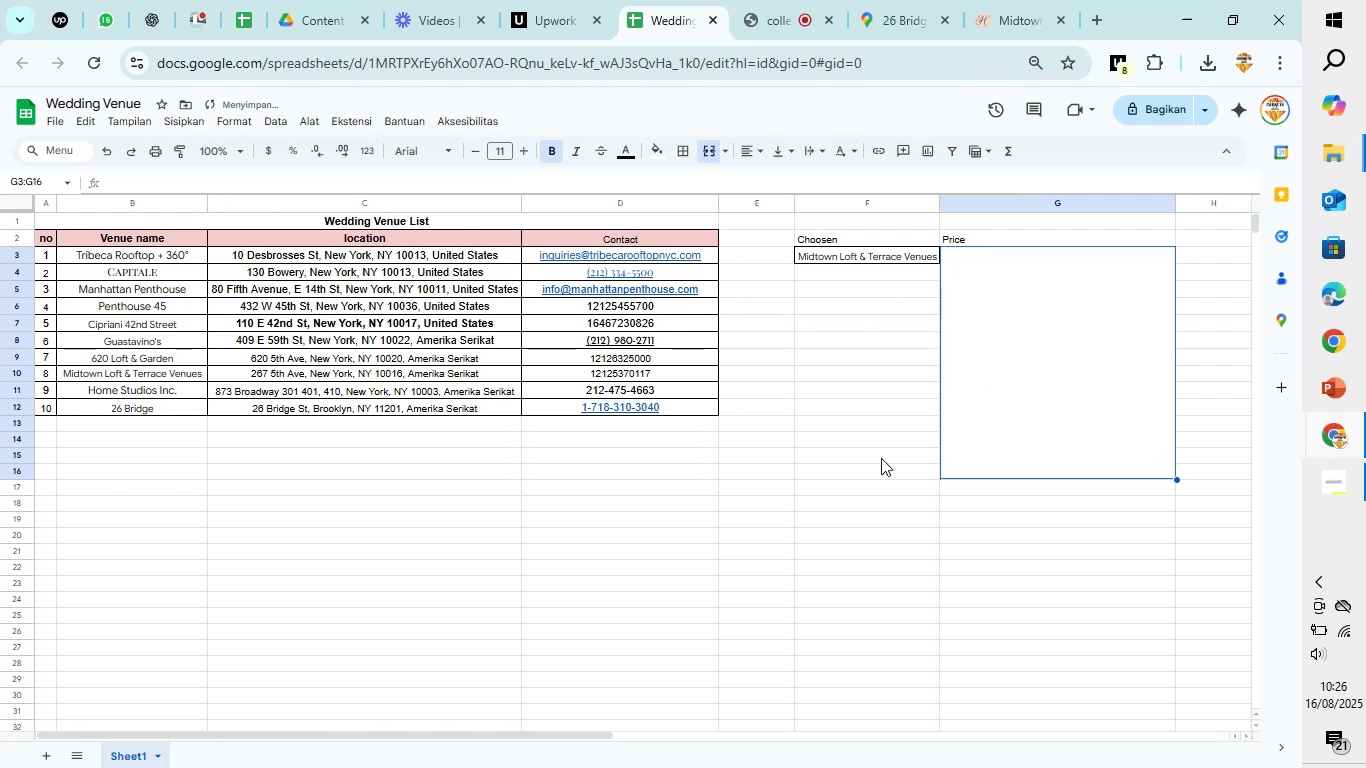 
left_click([912, 503])
 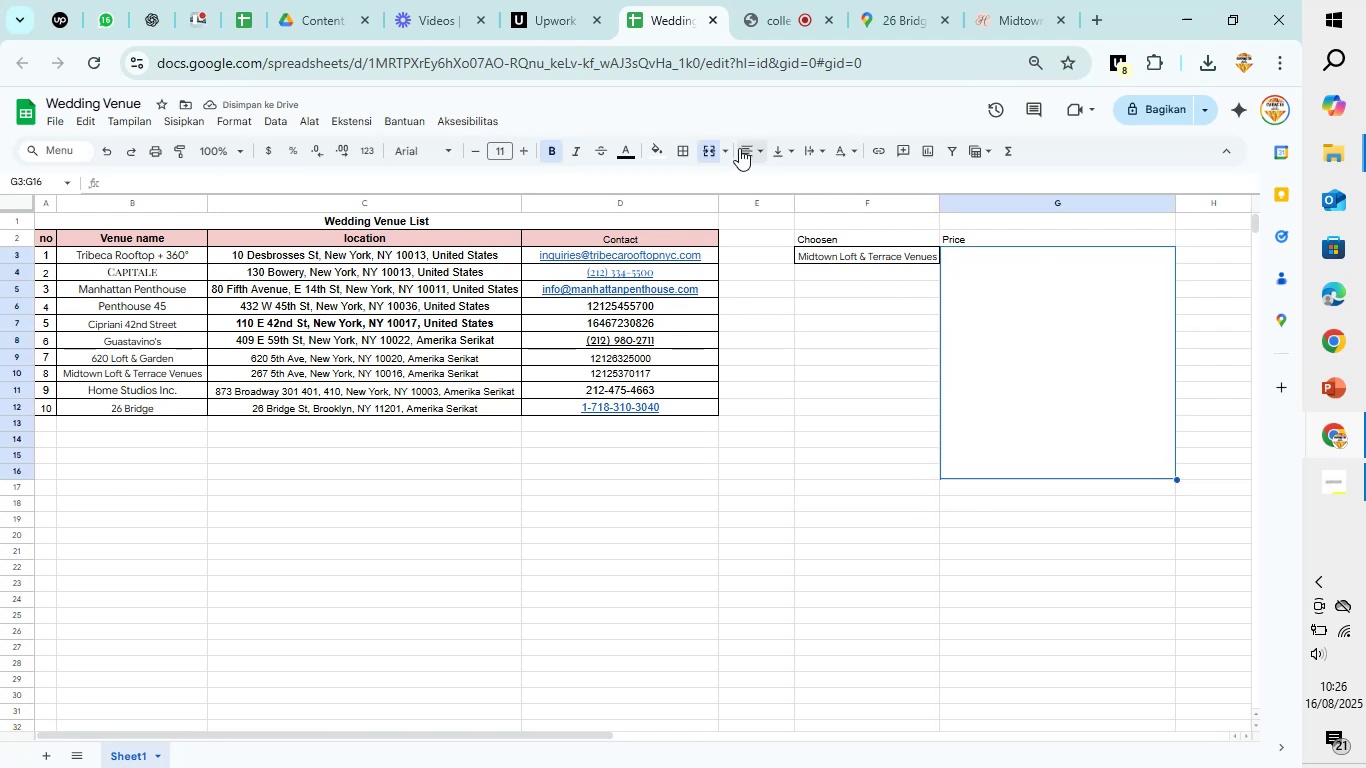 
left_click([721, 146])
 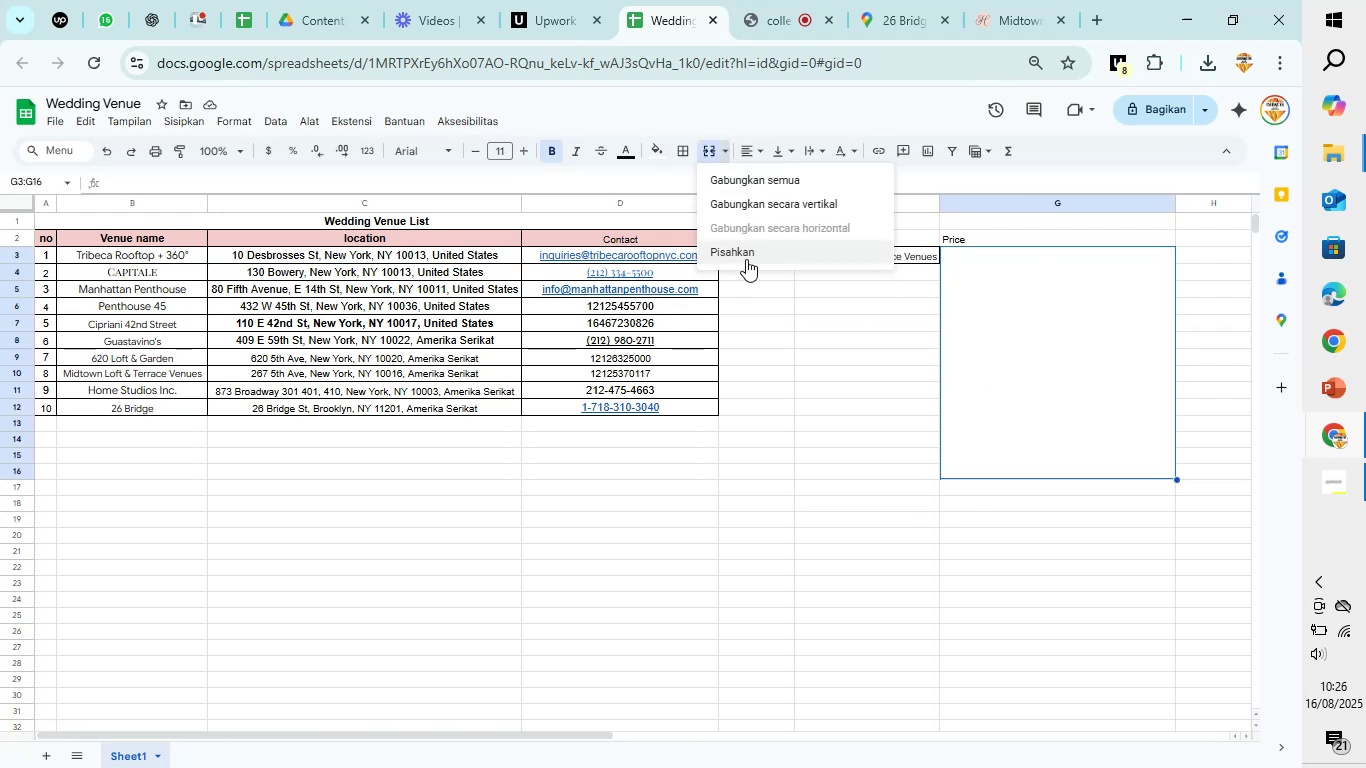 
left_click([745, 256])
 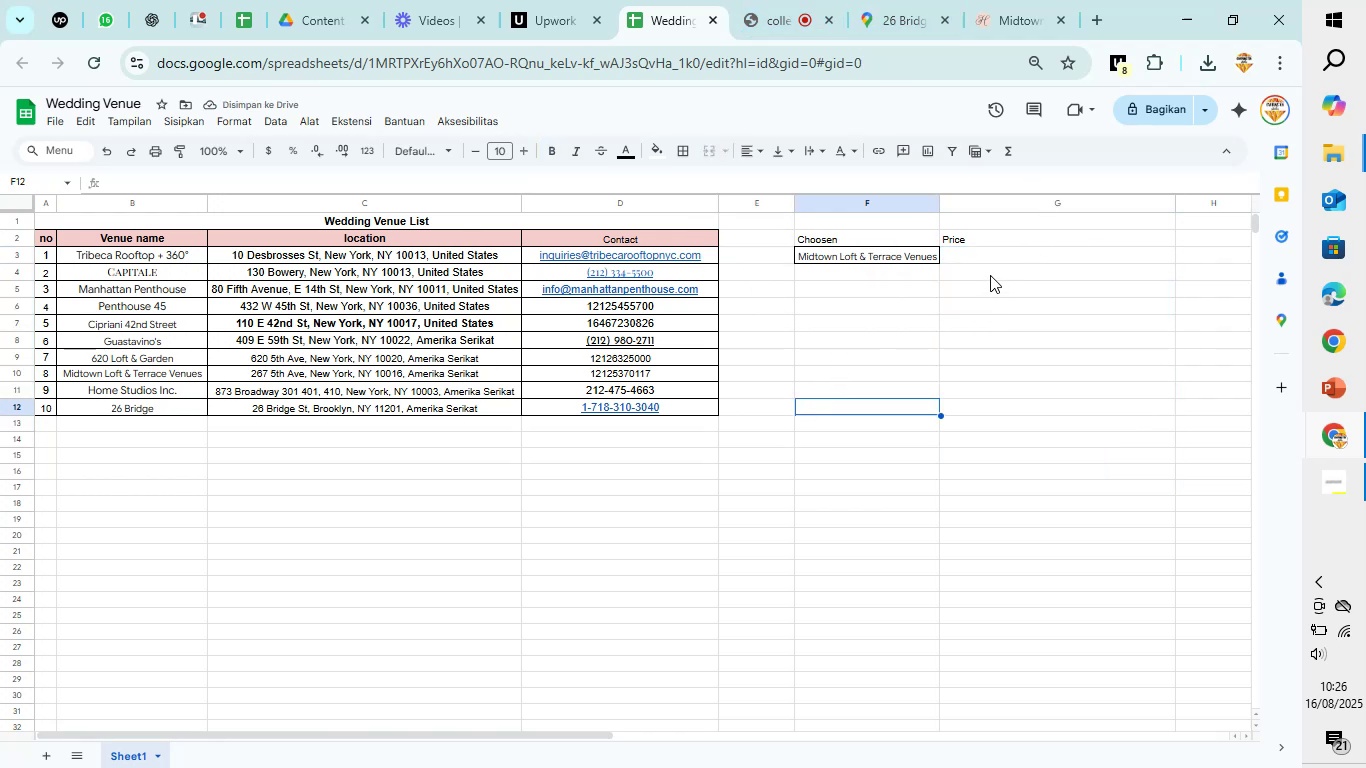 
wait(5.32)
 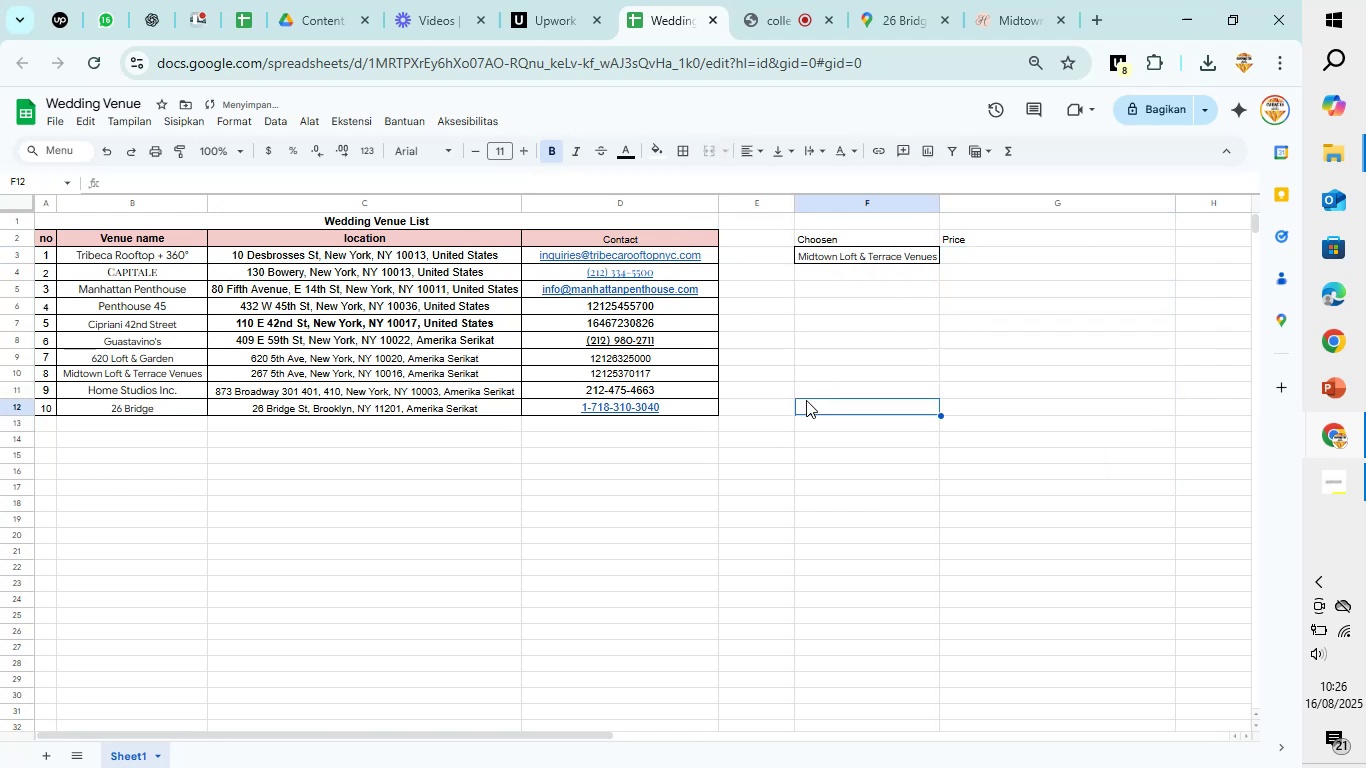 
left_click([1002, 254])
 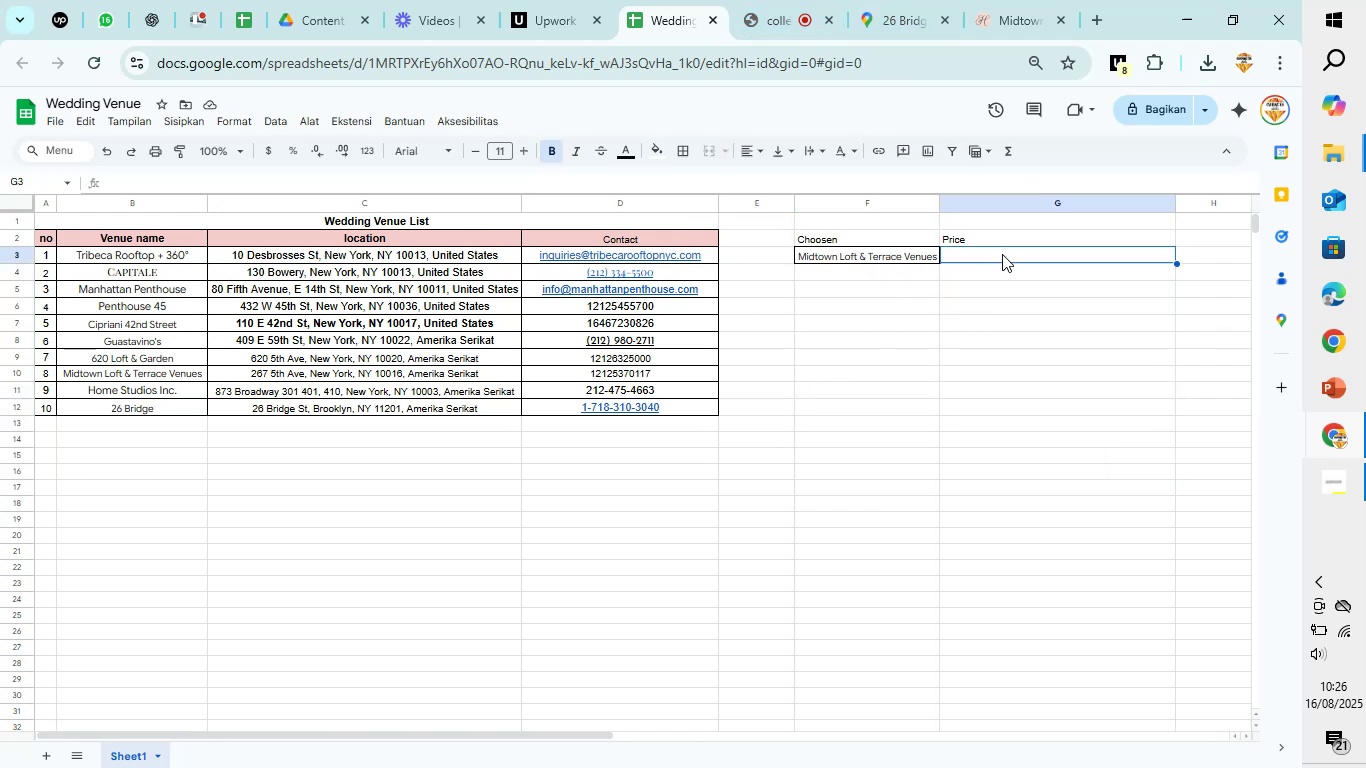 
key(Control+V)
 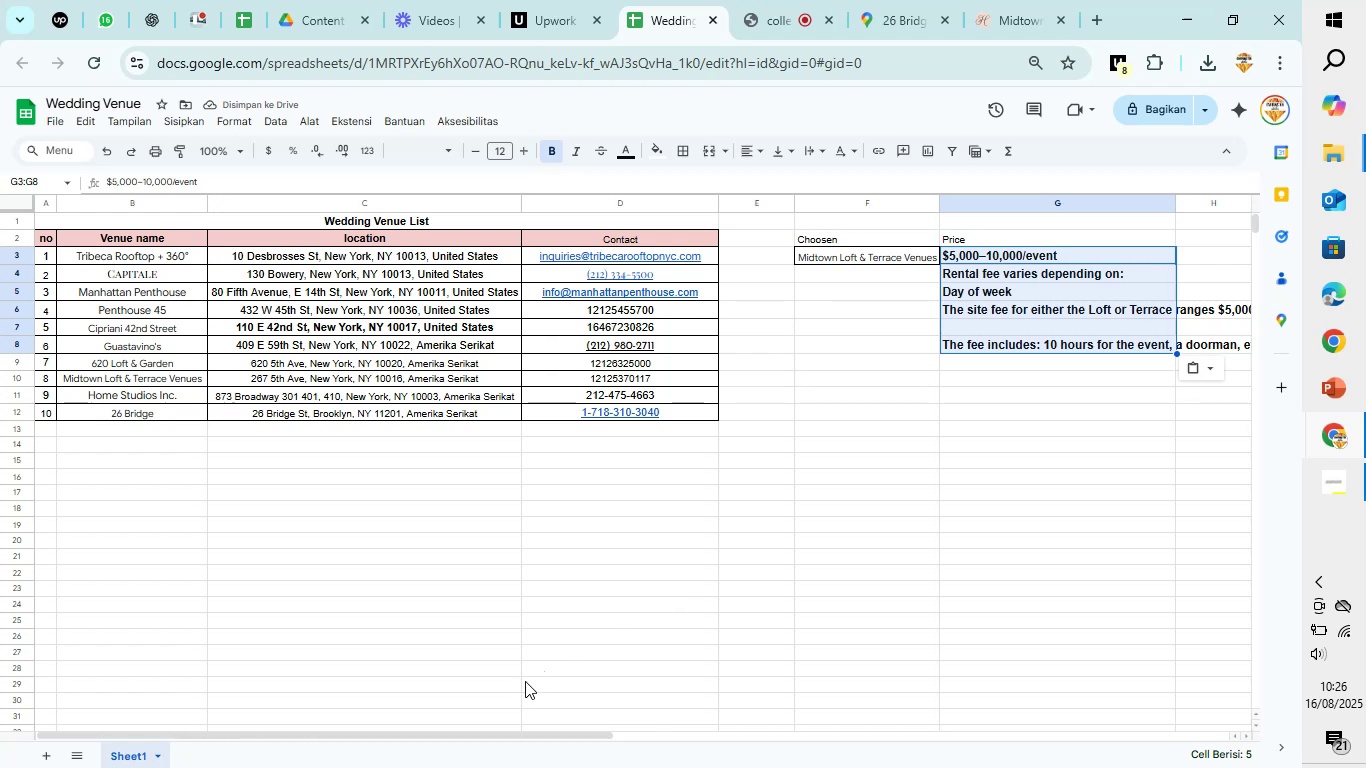 
left_click_drag(start_coordinate=[525, 733], to_coordinate=[920, 677])
 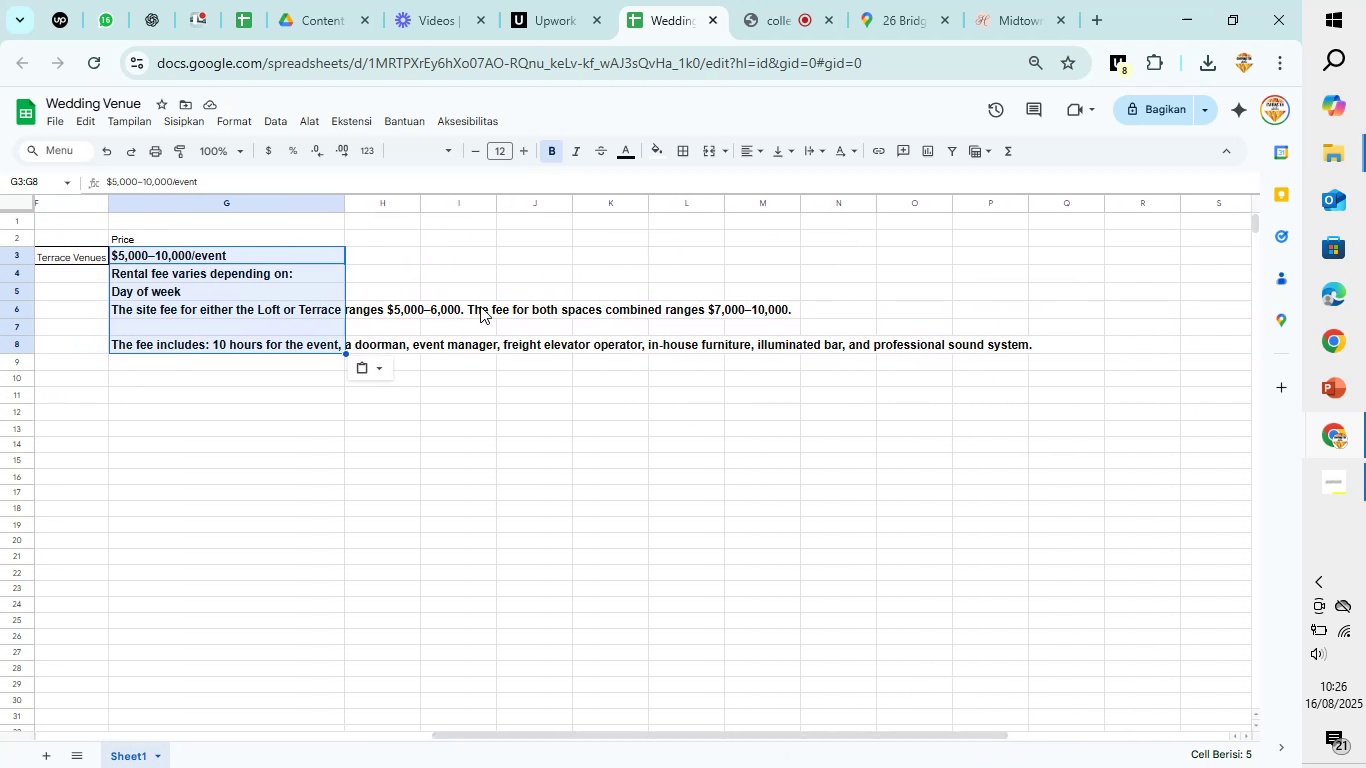 
left_click([466, 304])
 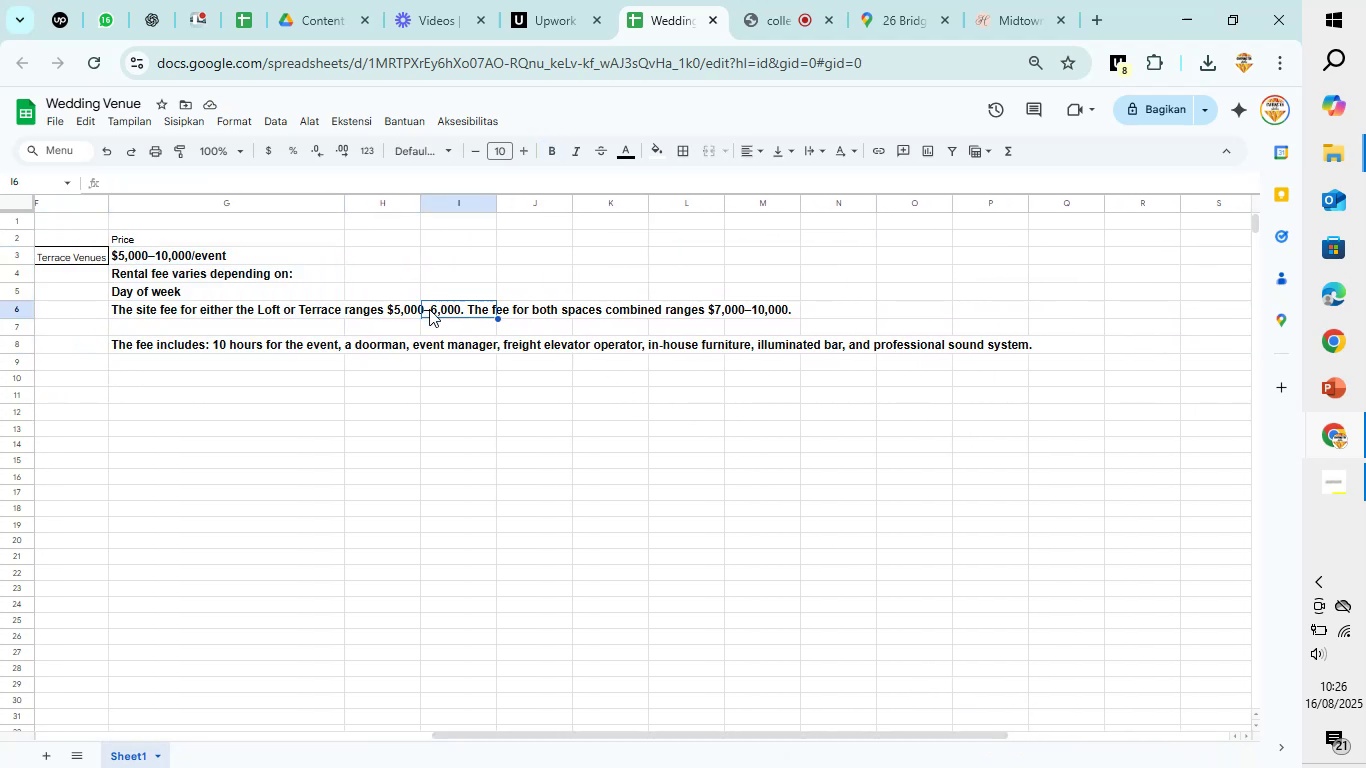 
left_click([352, 311])
 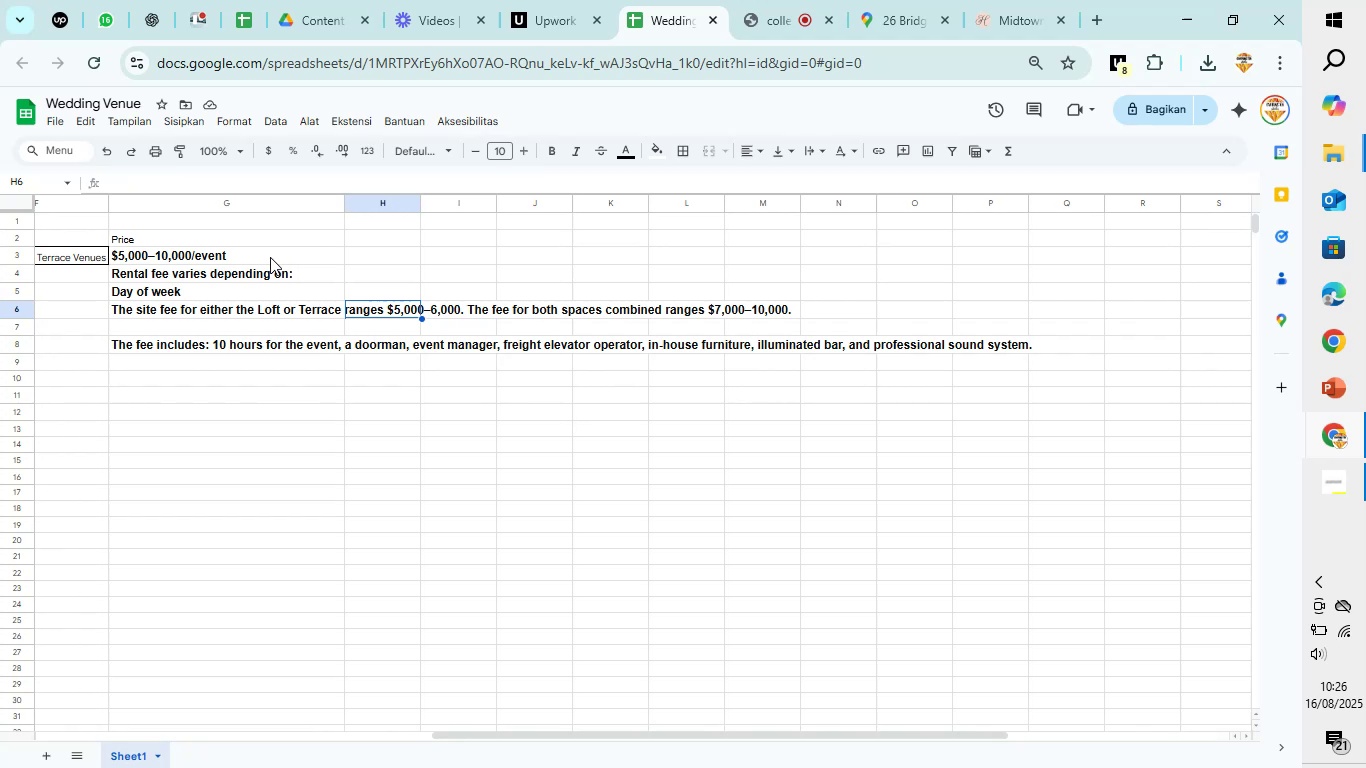 
left_click([272, 256])
 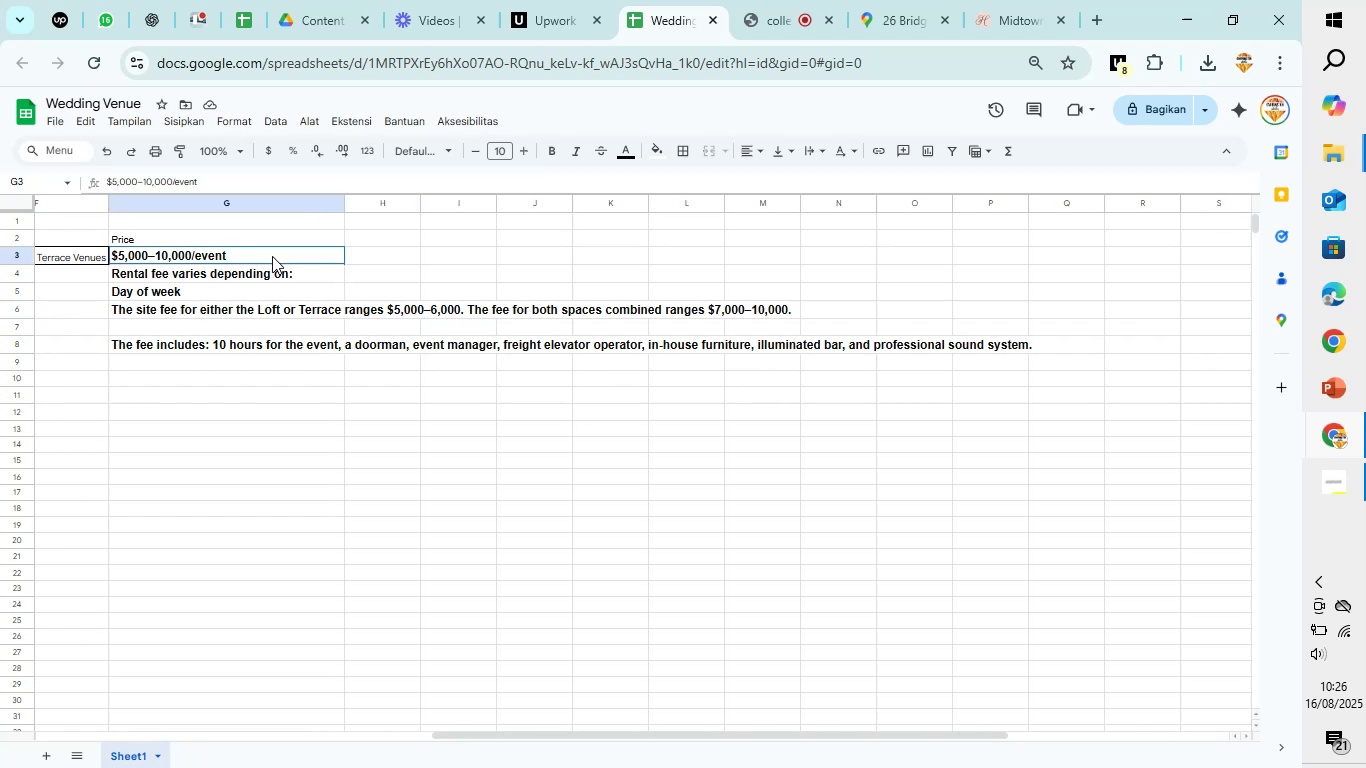 
left_click_drag(start_coordinate=[272, 256], to_coordinate=[994, 339])
 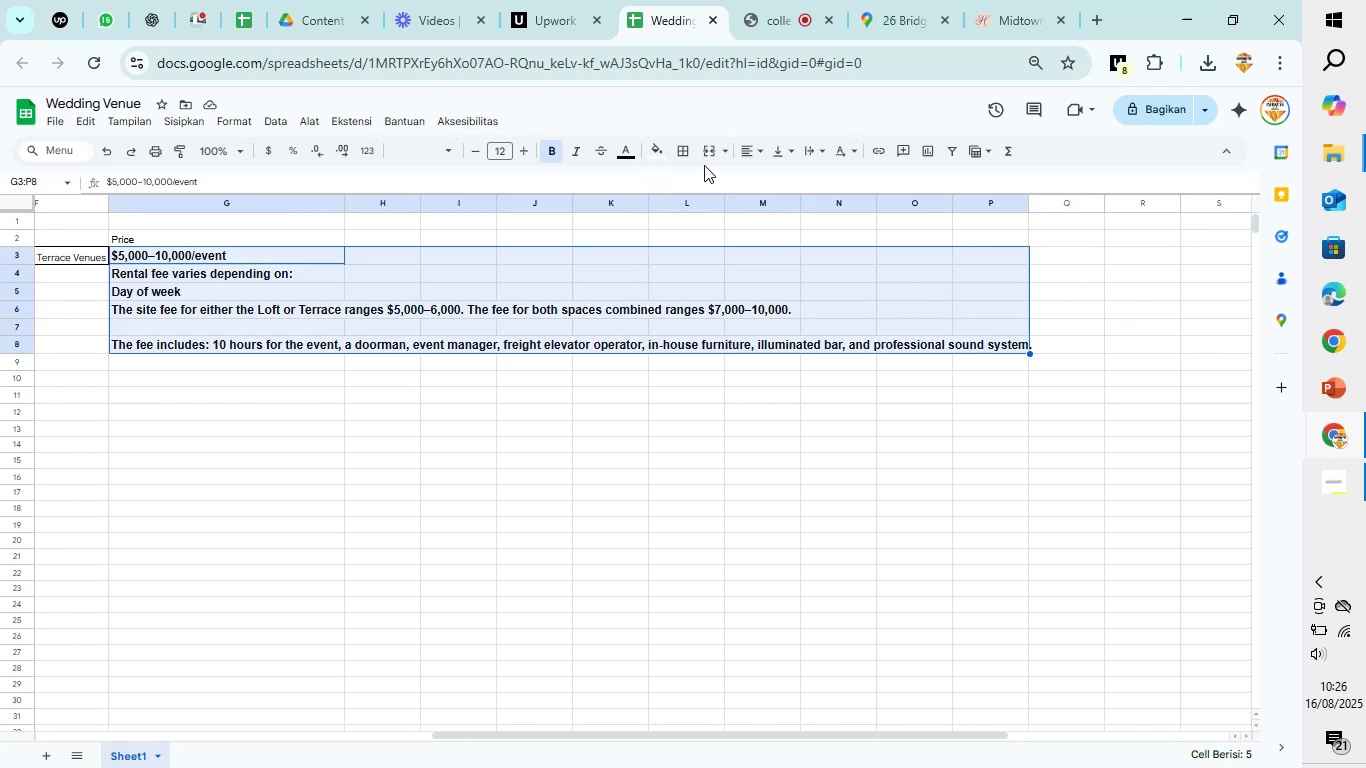 
left_click([719, 158])
 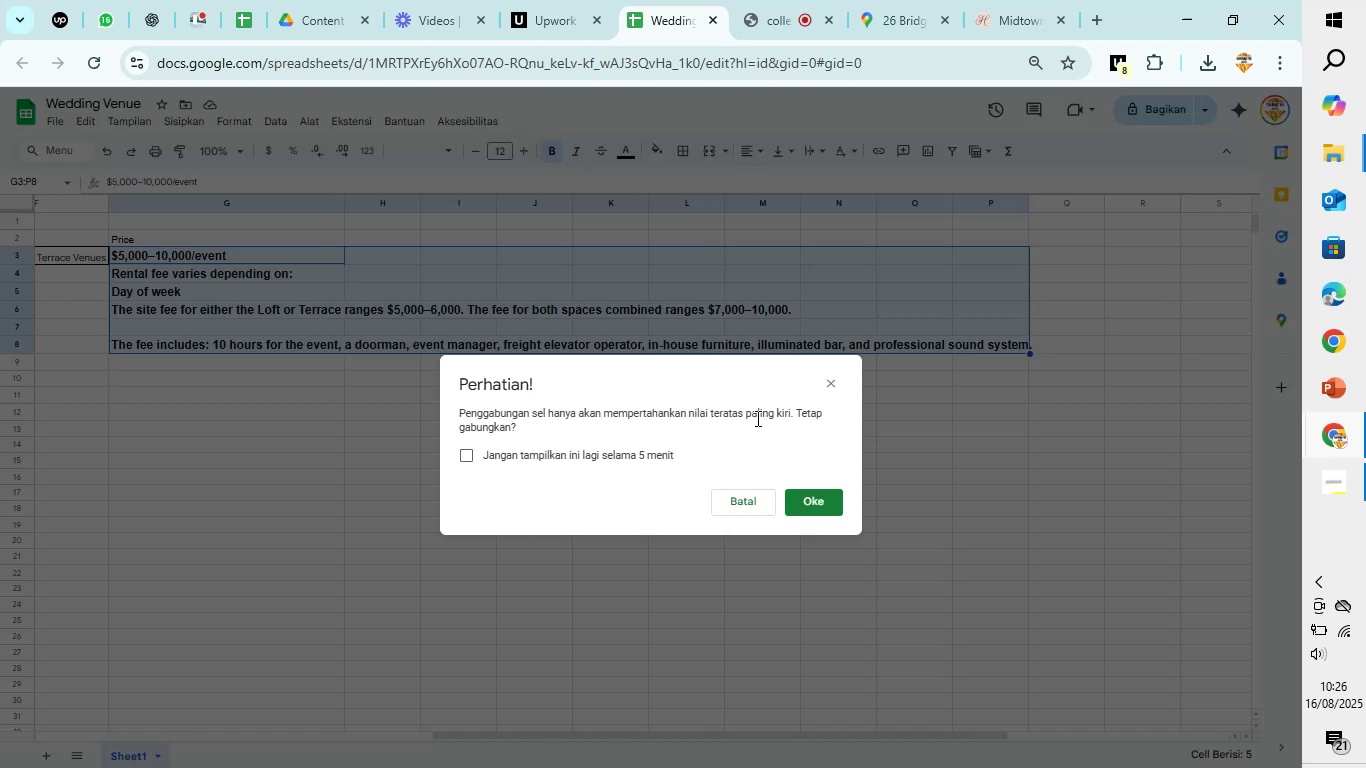 
left_click_drag(start_coordinate=[755, 500], to_coordinate=[754, 489])
 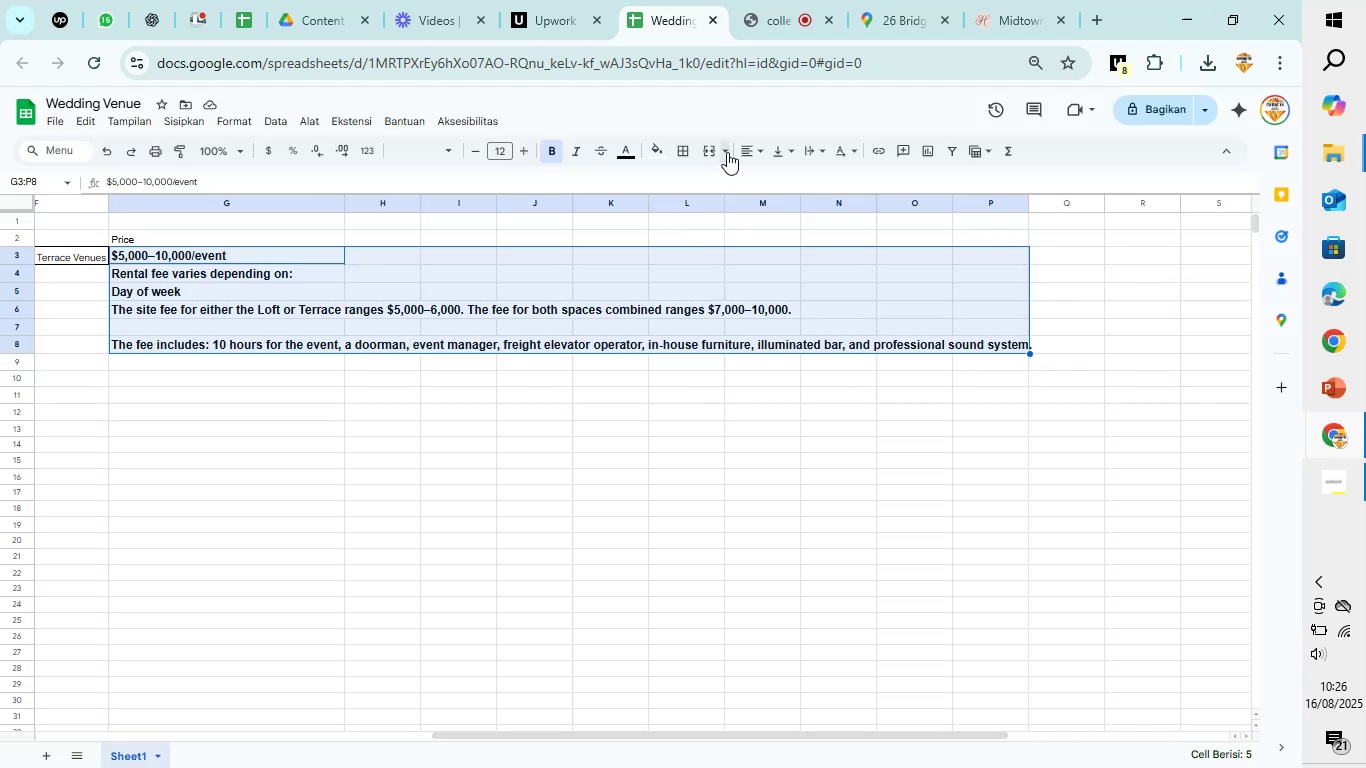 
left_click([727, 152])
 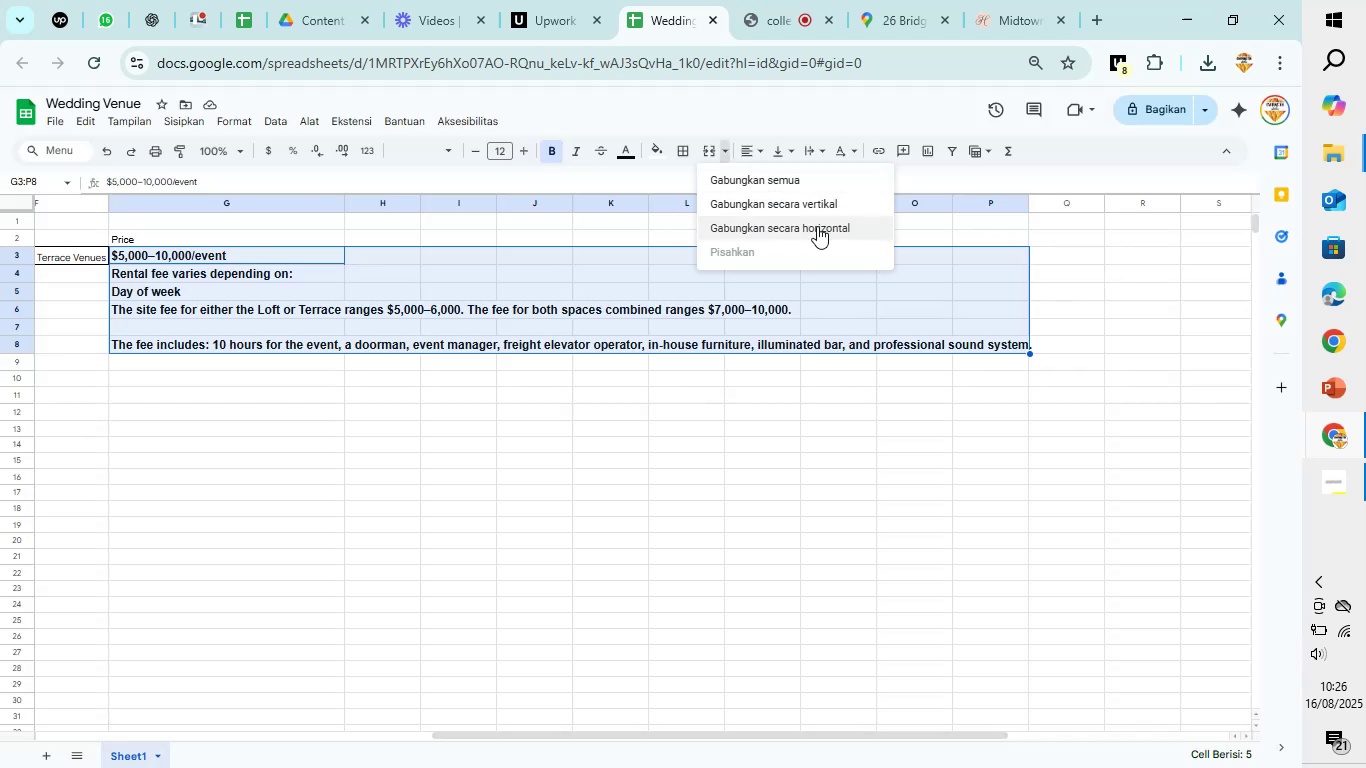 
left_click([817, 226])
 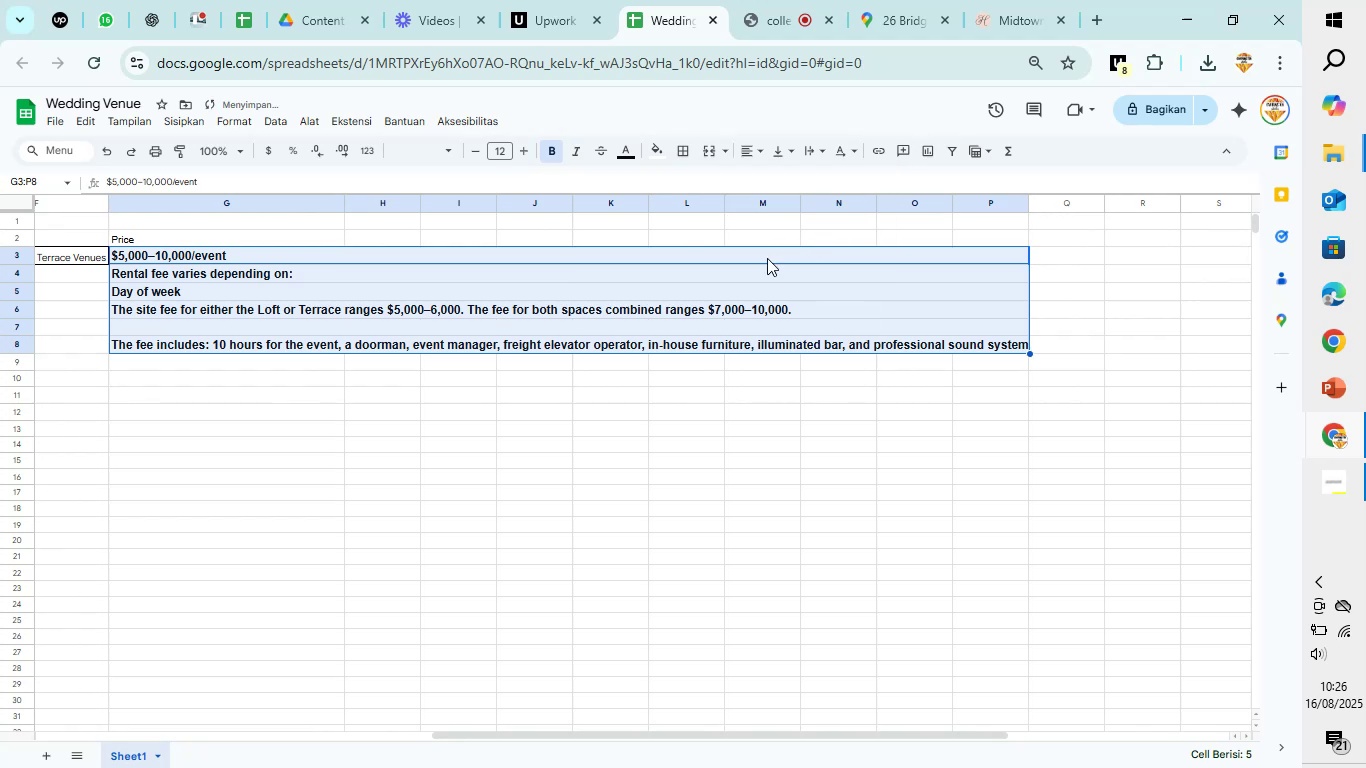 
left_click([727, 276])
 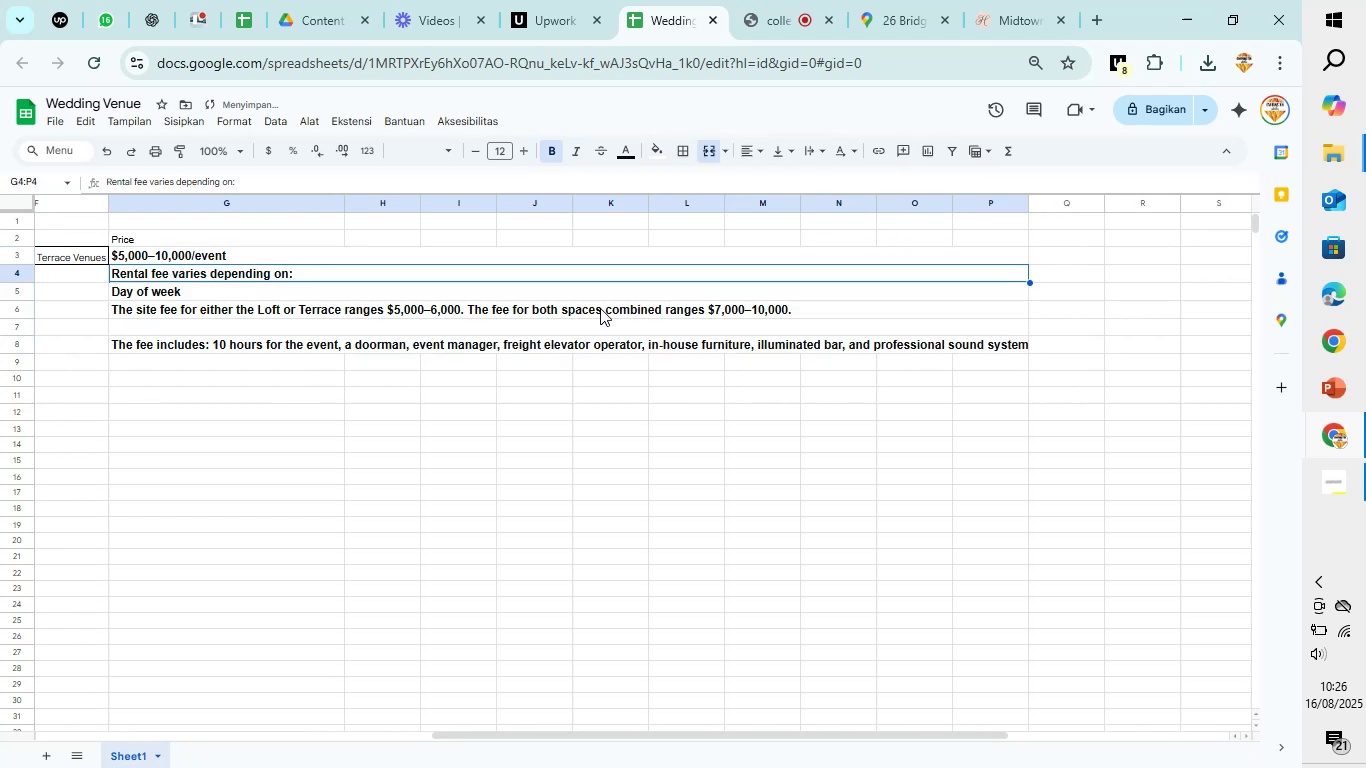 
left_click([599, 309])
 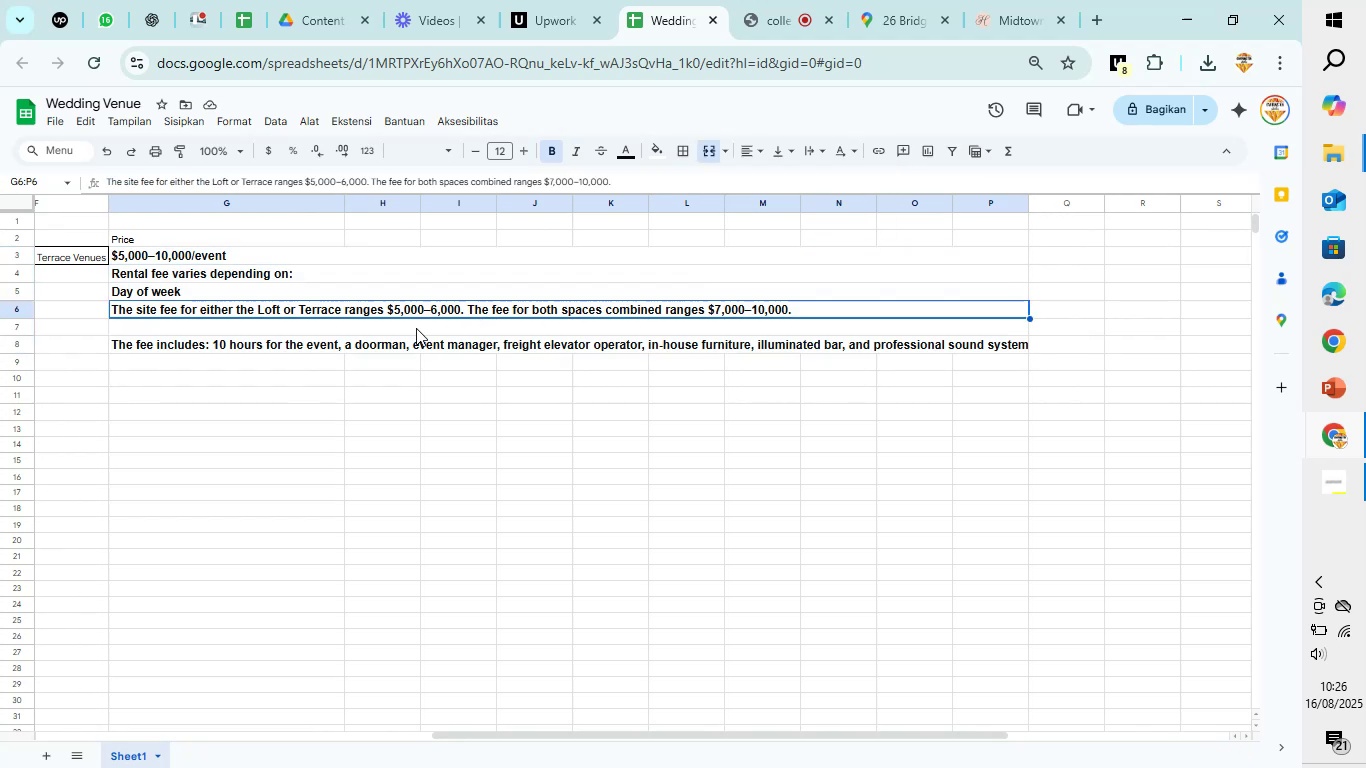 
left_click([209, 345])
 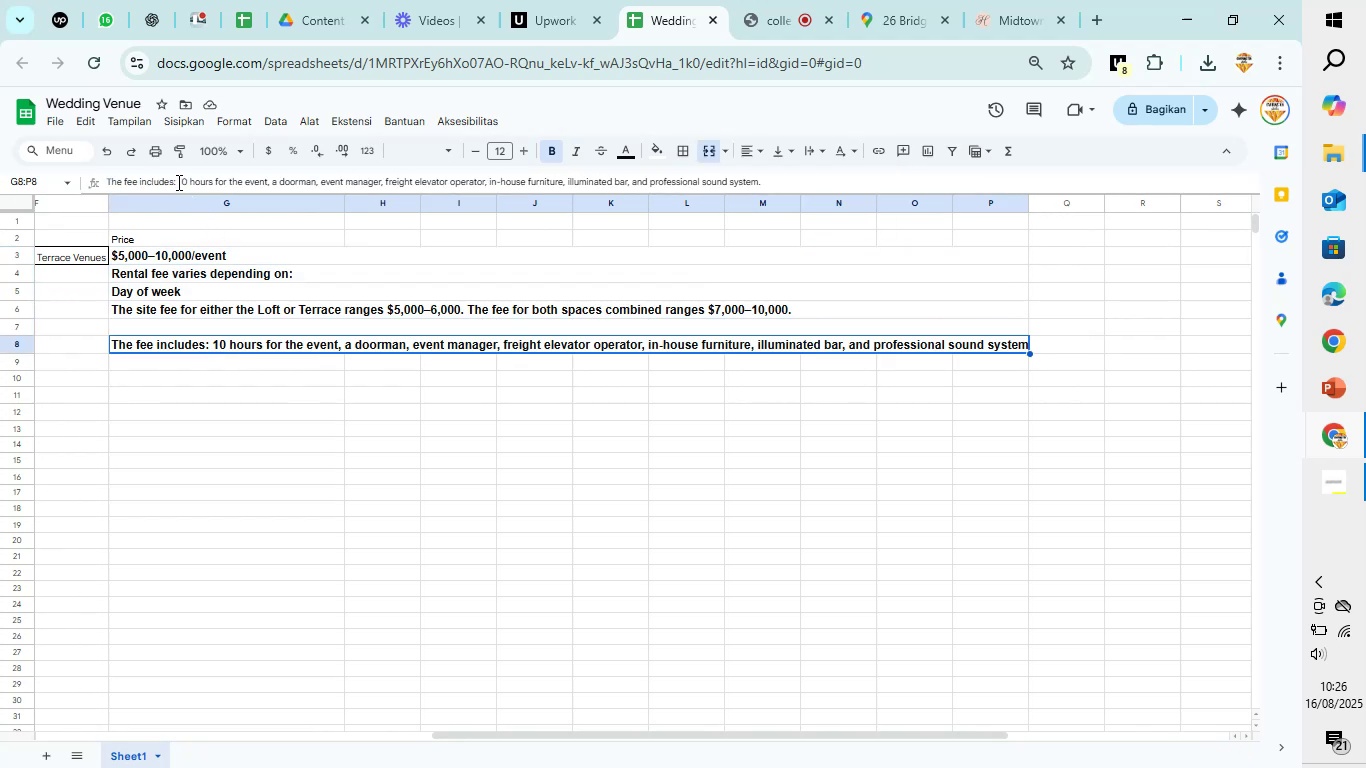 
left_click([175, 182])
 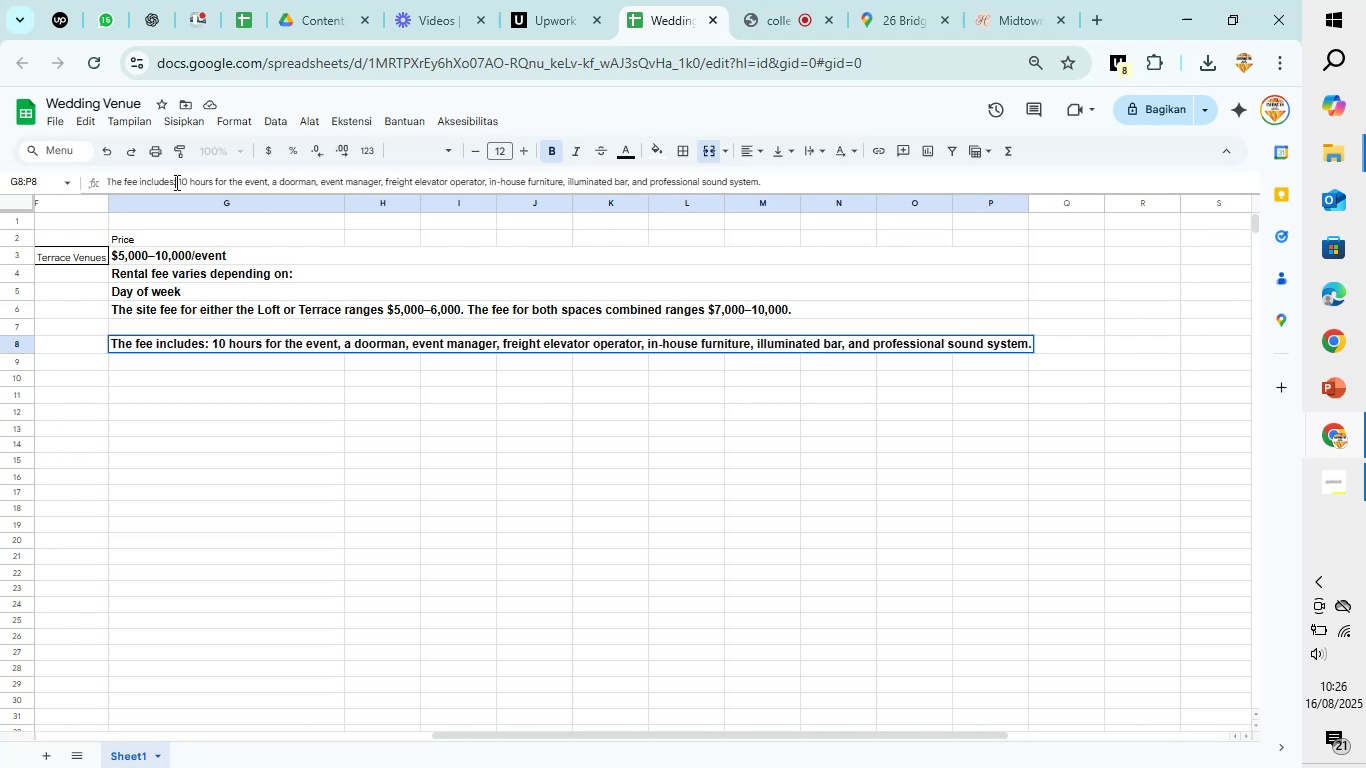 
key(Enter)
 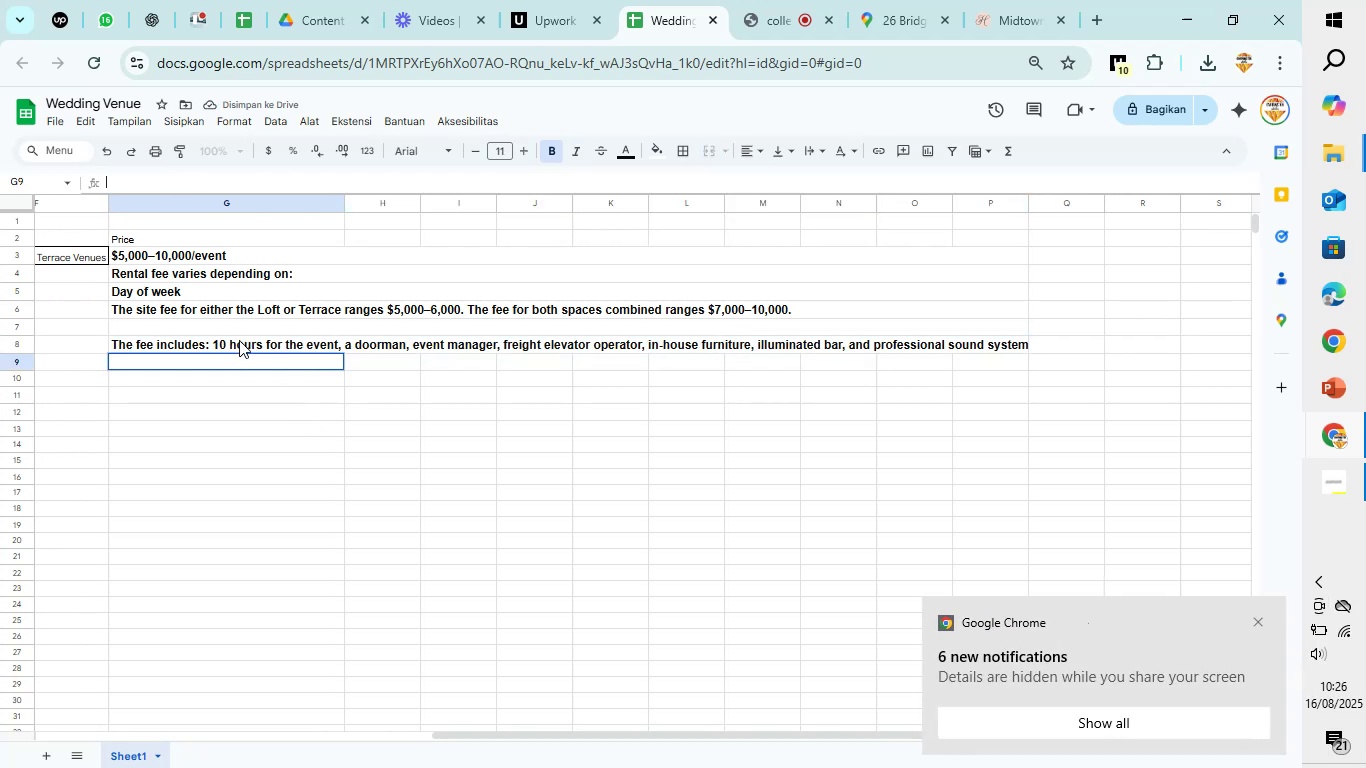 
wait(5.68)
 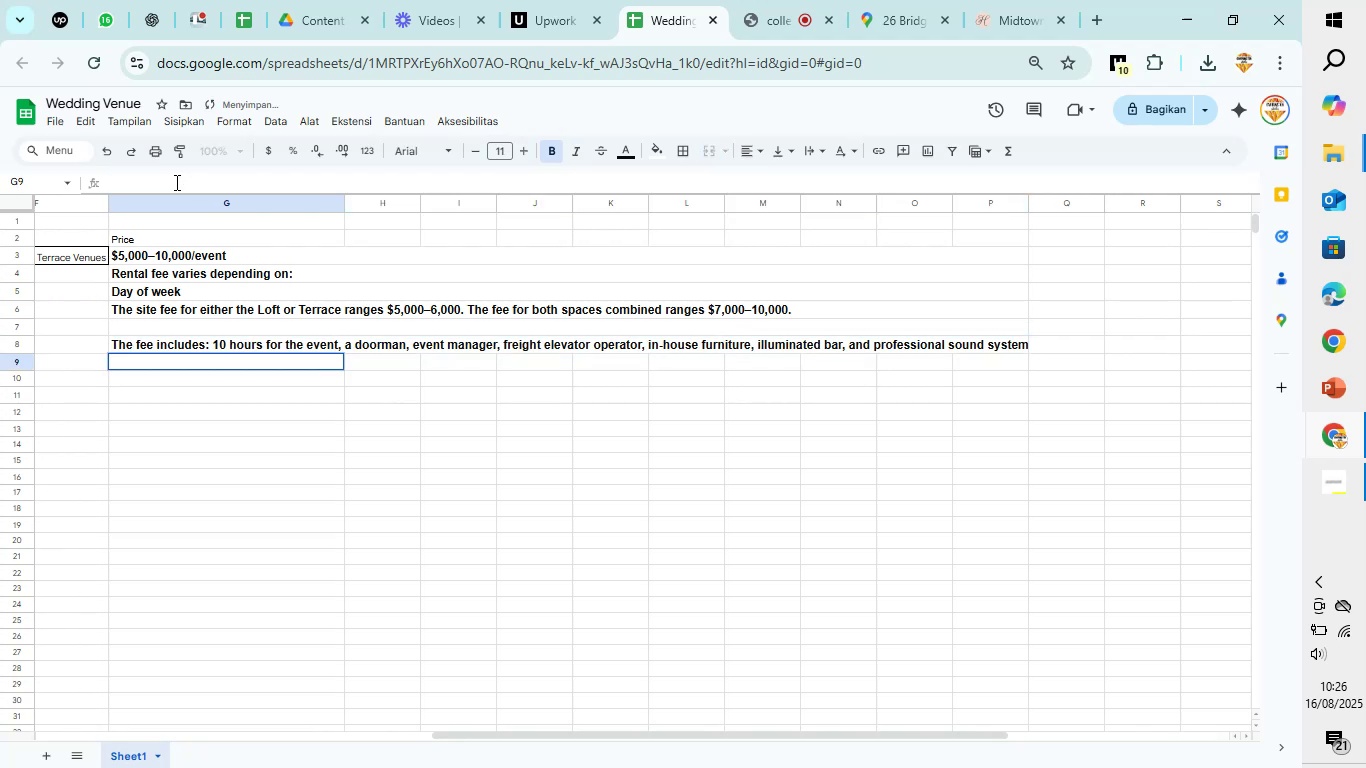 
left_click([212, 279])
 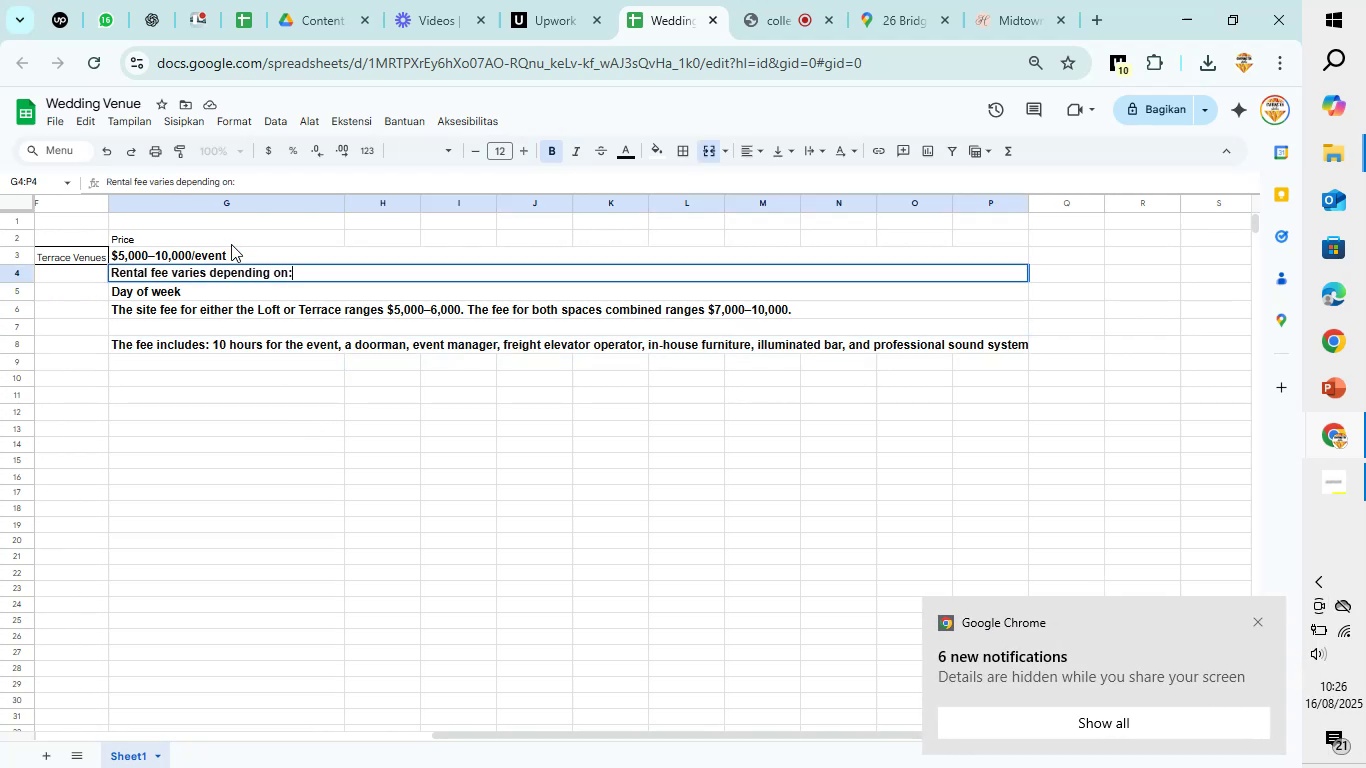 
left_click_drag(start_coordinate=[237, 255], to_coordinate=[249, 345])
 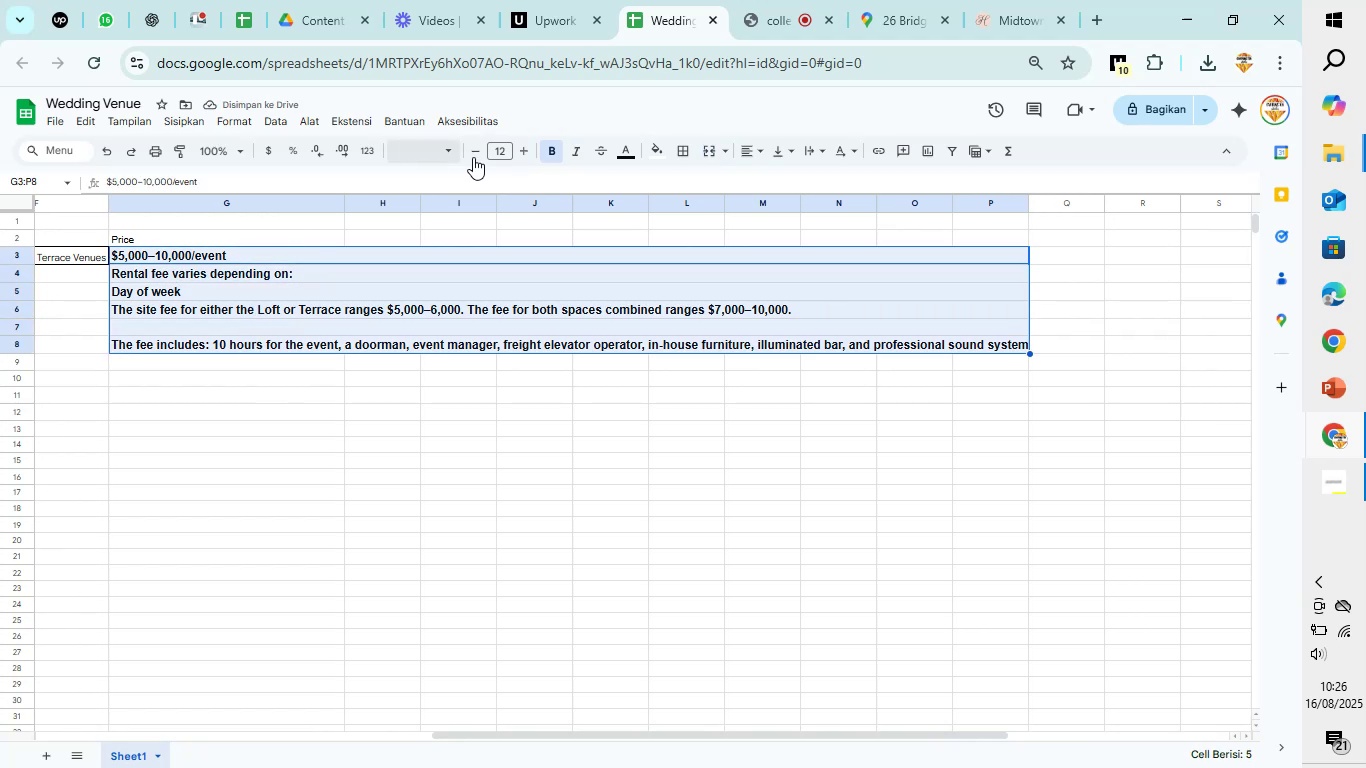 
left_click([473, 151])
 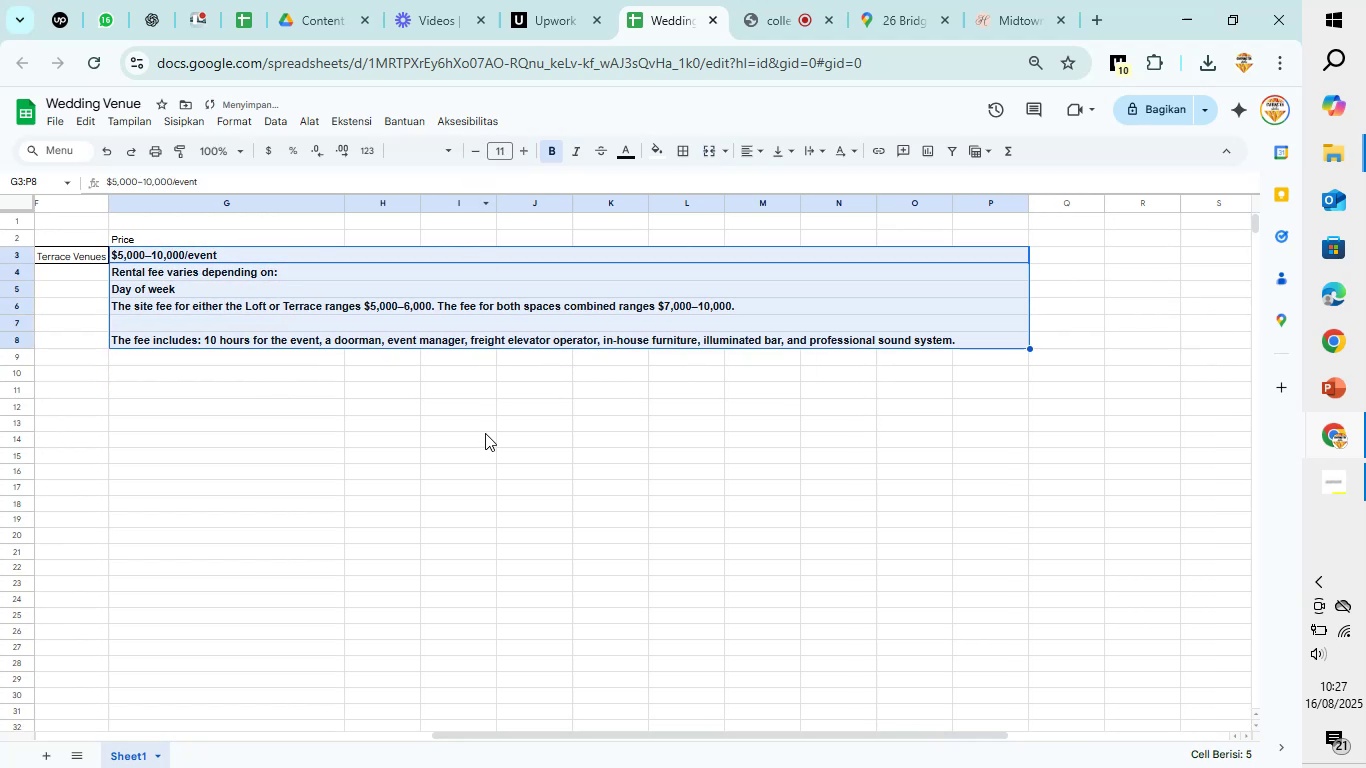 
left_click([485, 439])
 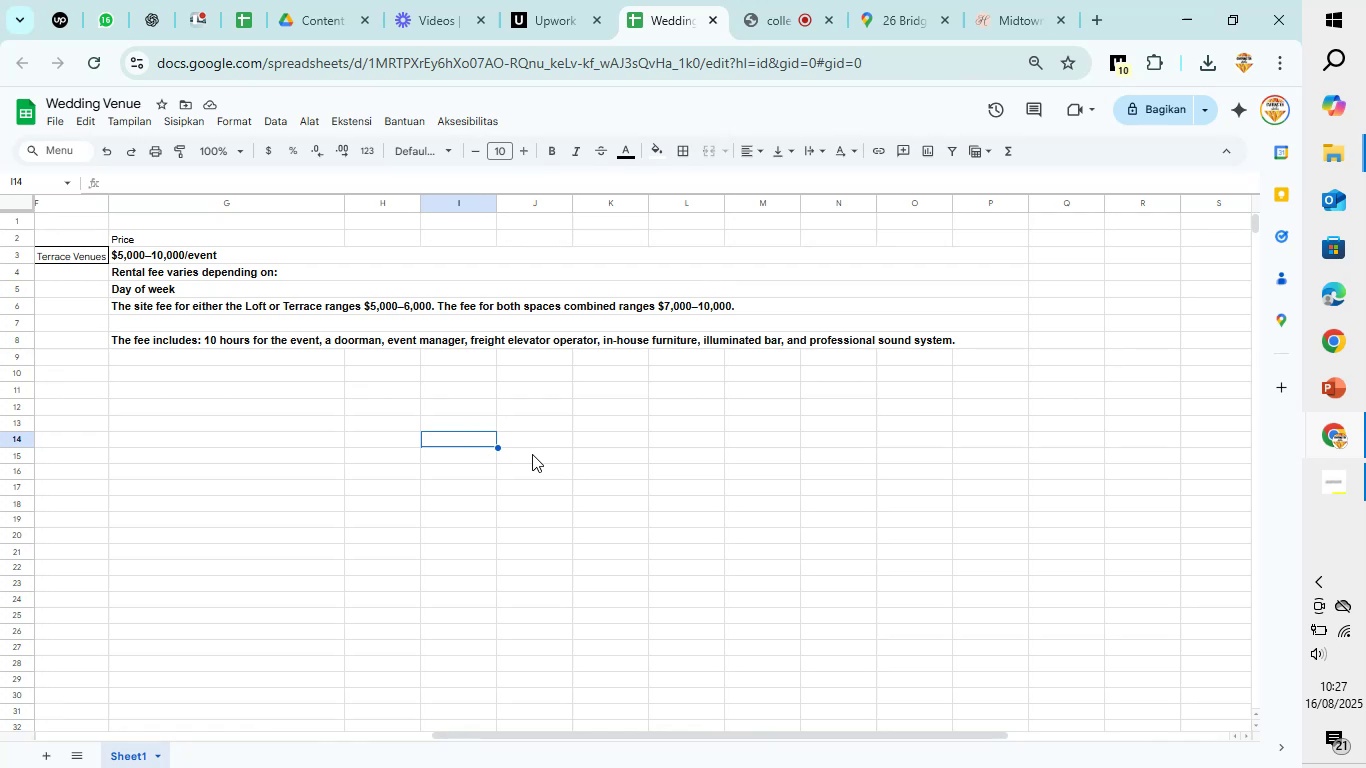 
wait(18.58)
 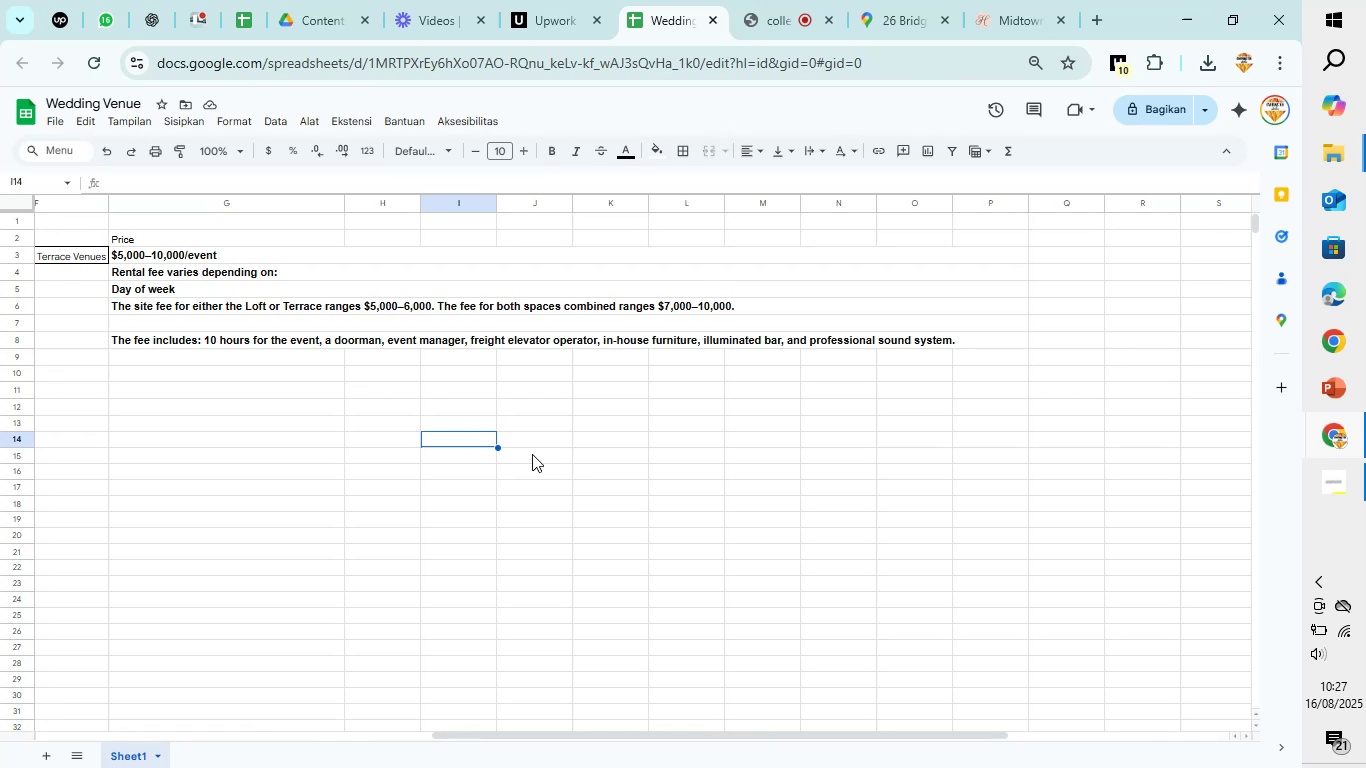 
left_click_drag(start_coordinate=[557, 732], to_coordinate=[407, 715])
 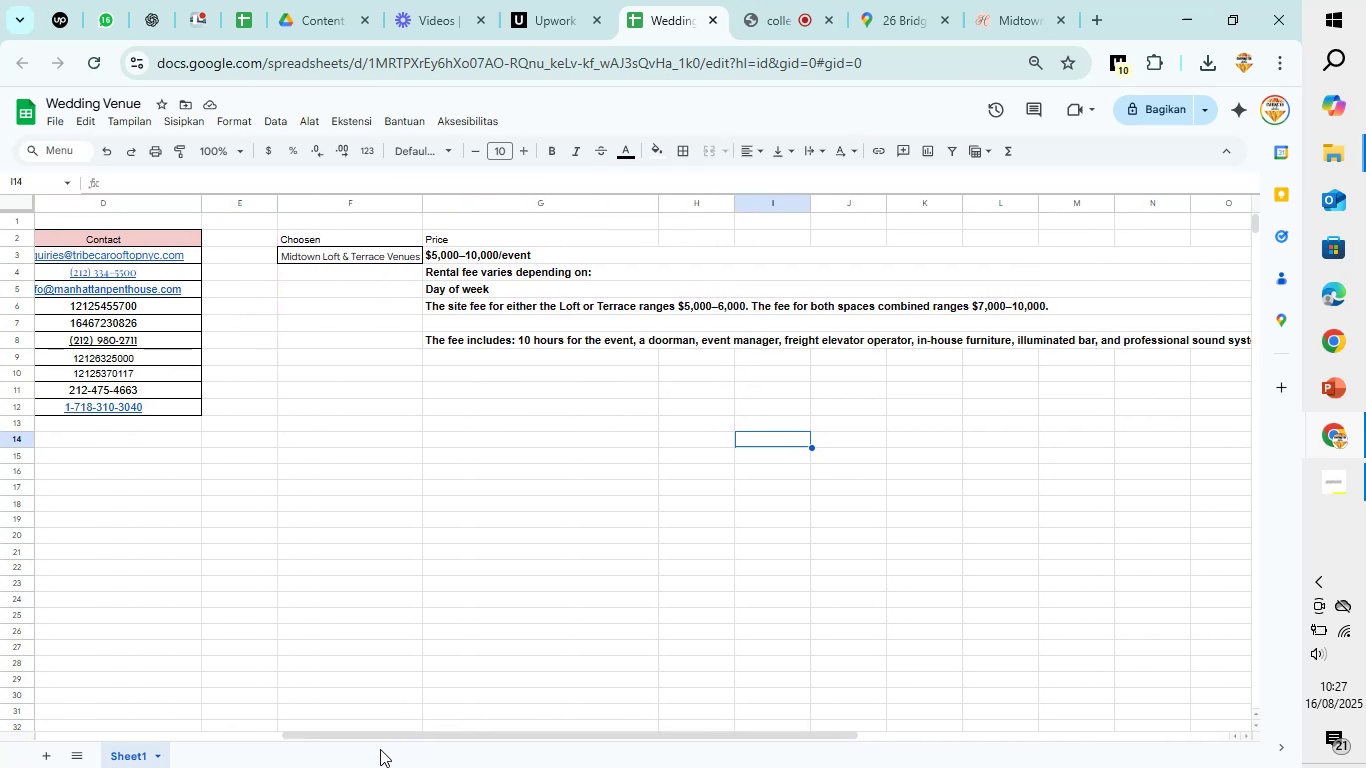 
left_click_drag(start_coordinate=[391, 737], to_coordinate=[442, 739])
 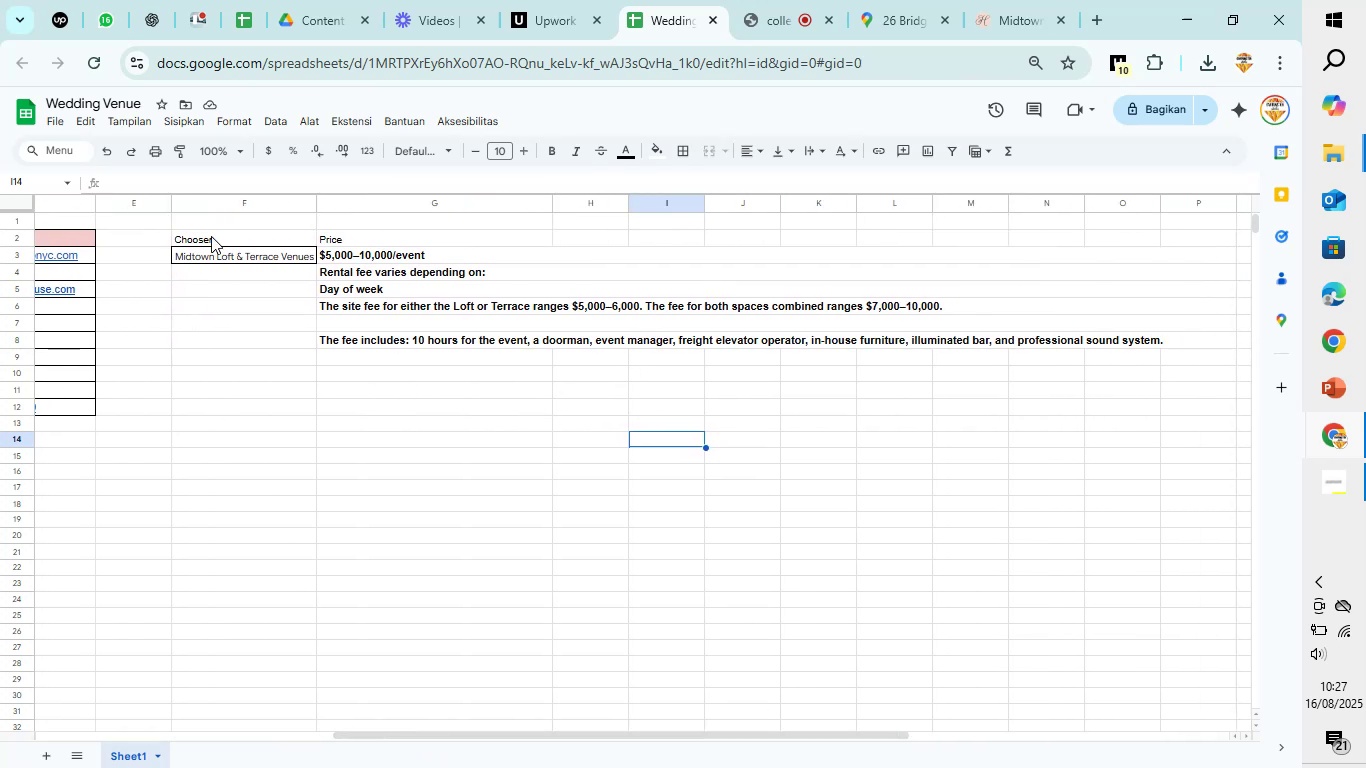 
left_click_drag(start_coordinate=[224, 230], to_coordinate=[1118, 347])
 